 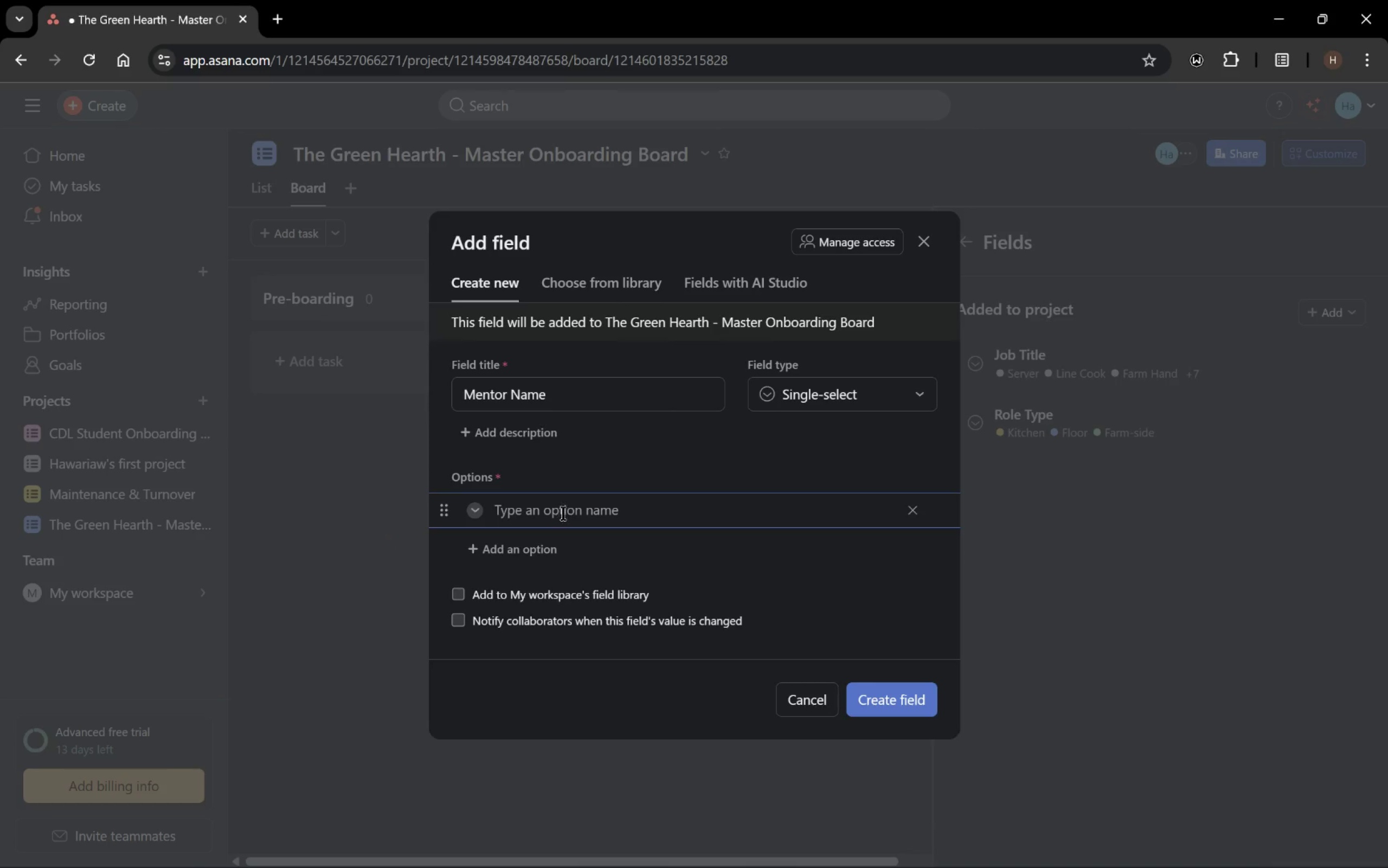 
type(Sarah Miller)
 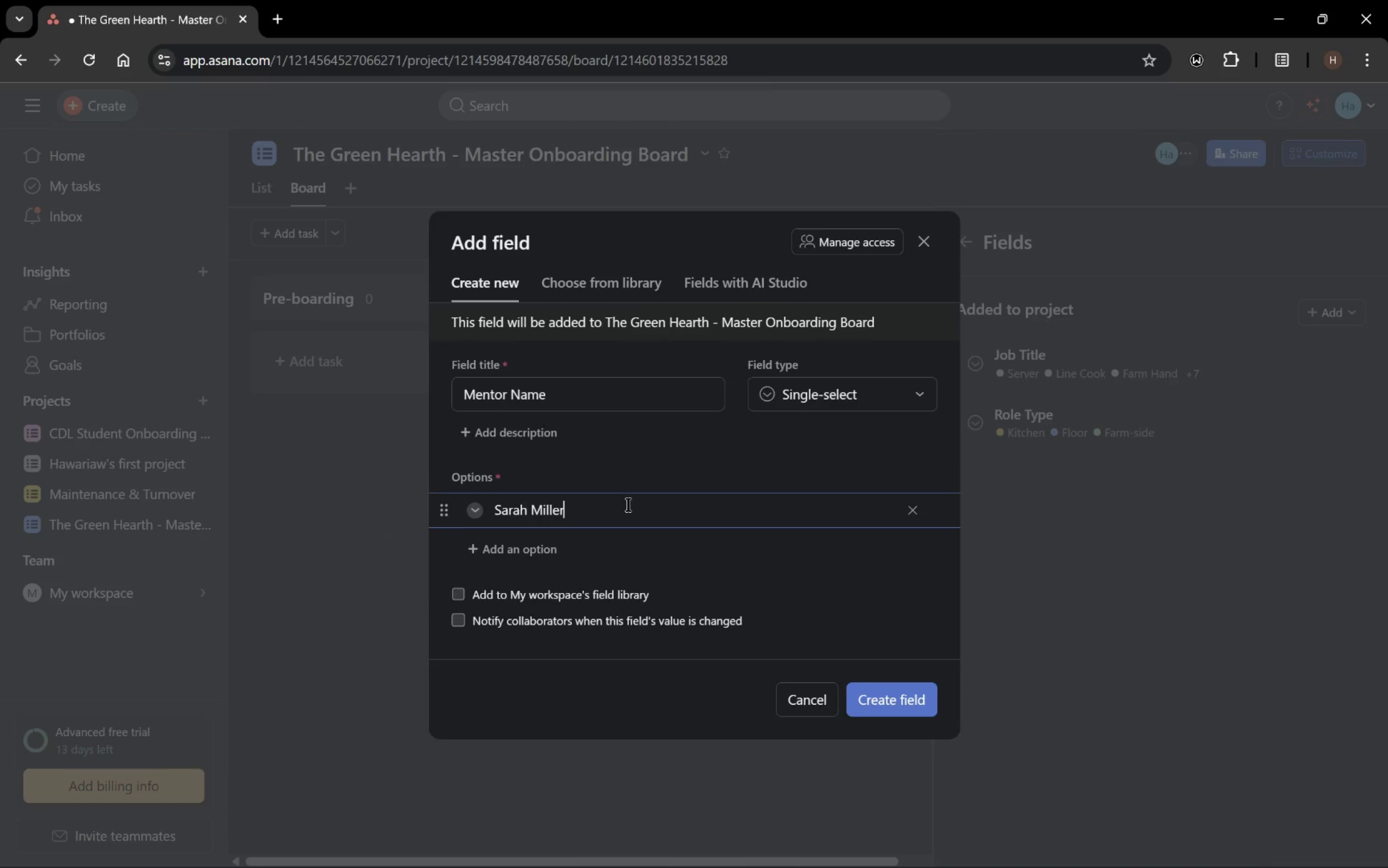 
key(Enter)
 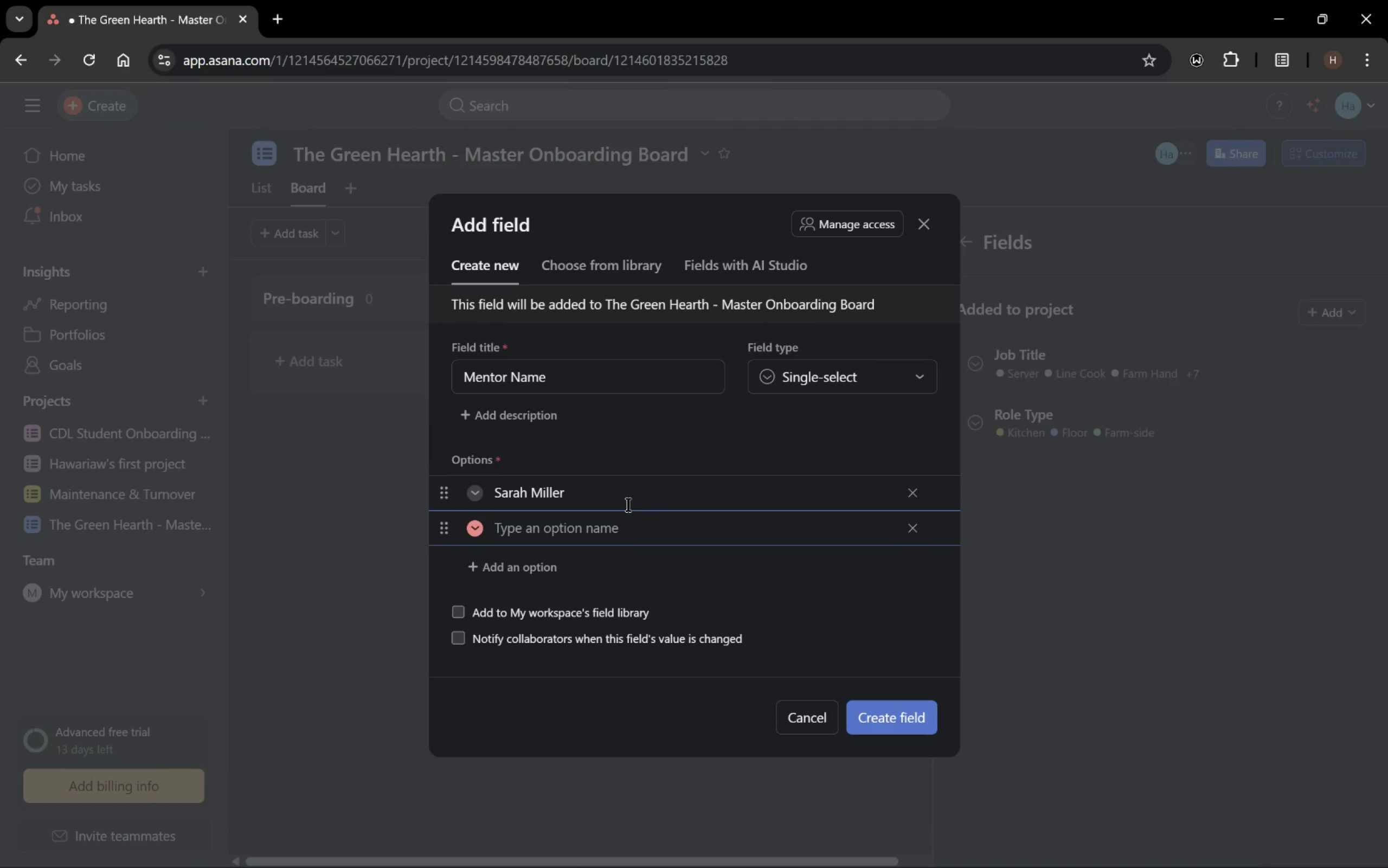 
type(Chef Julian)
 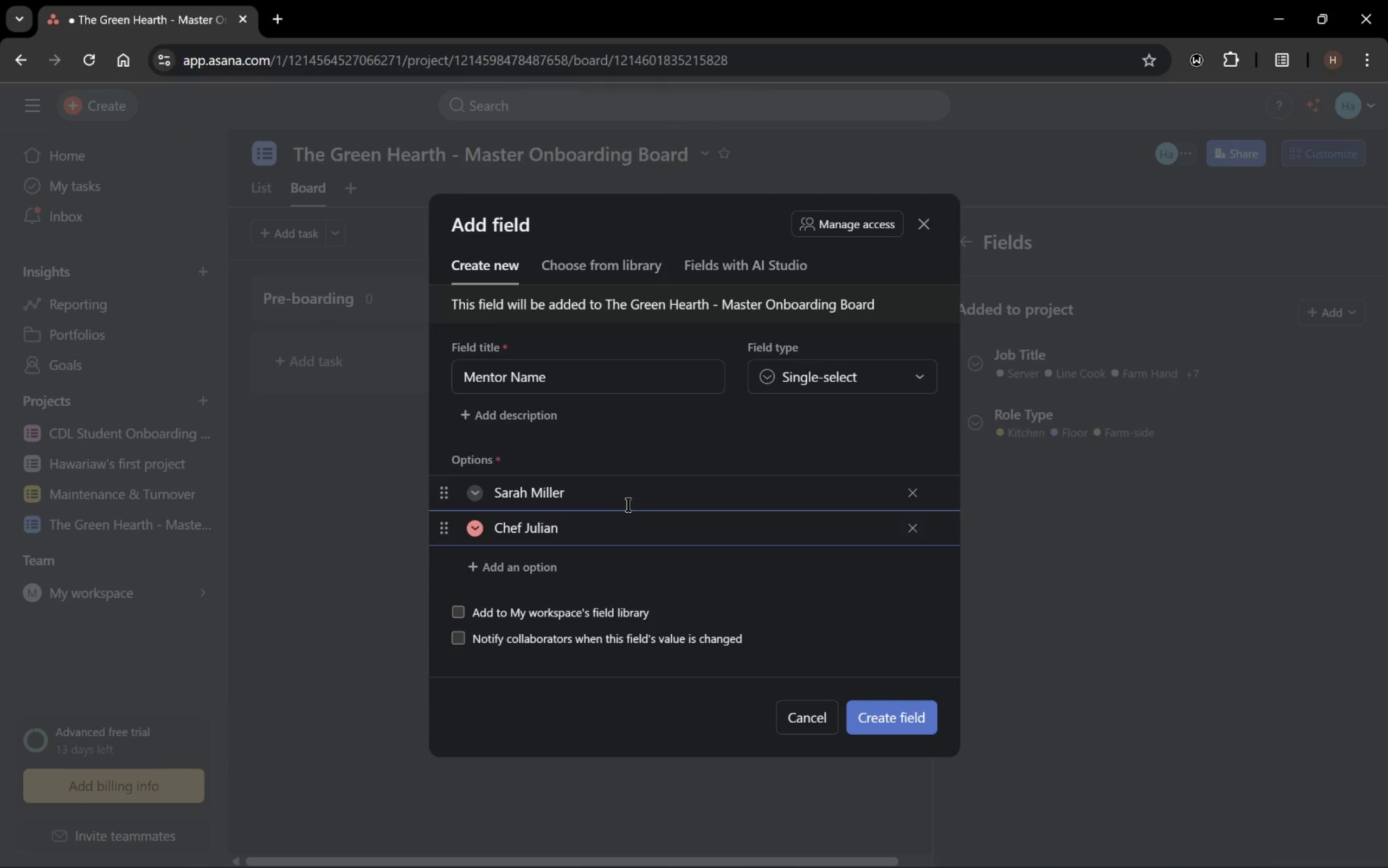 
key(Enter)
 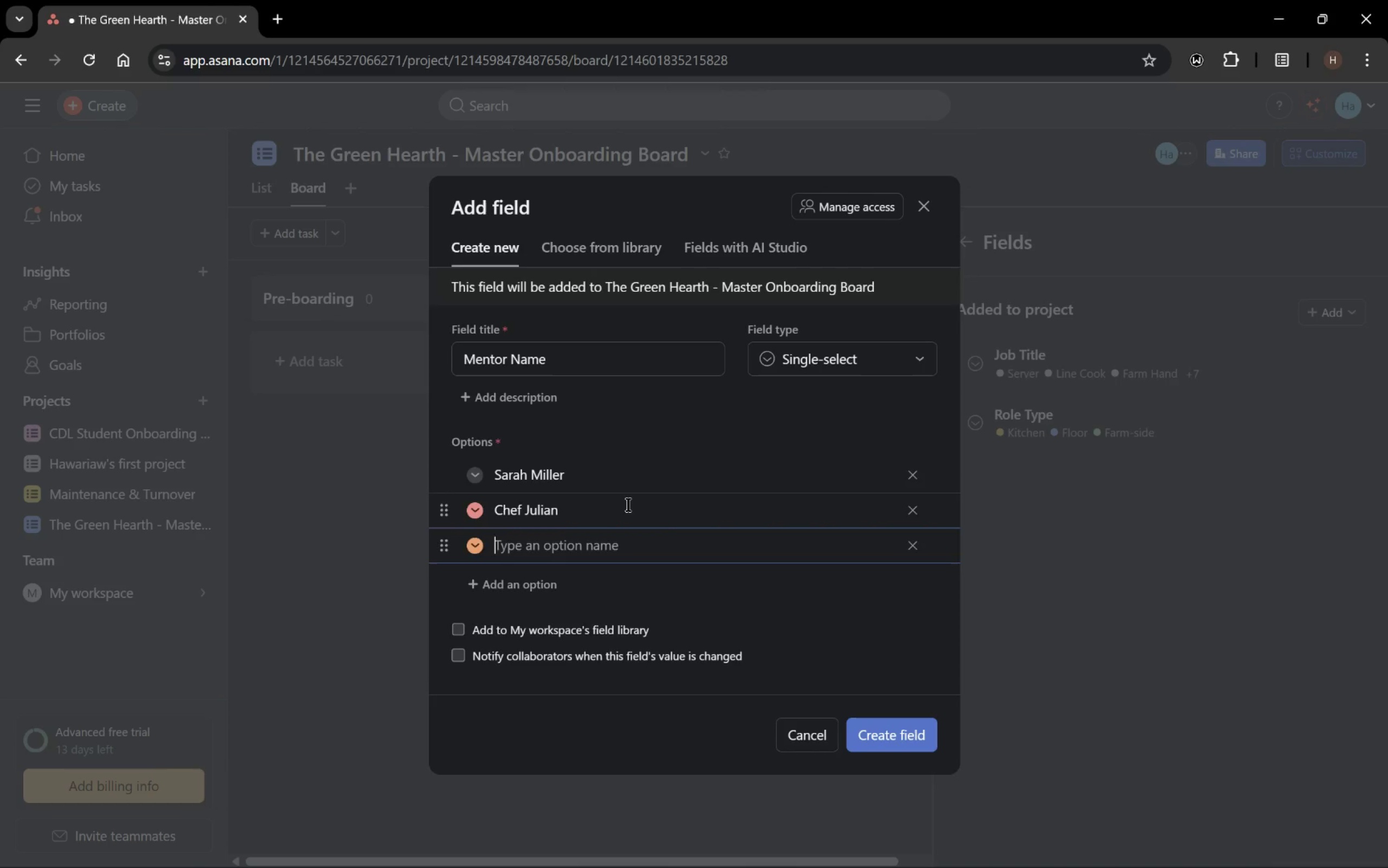 
type(Farmer Dan)
 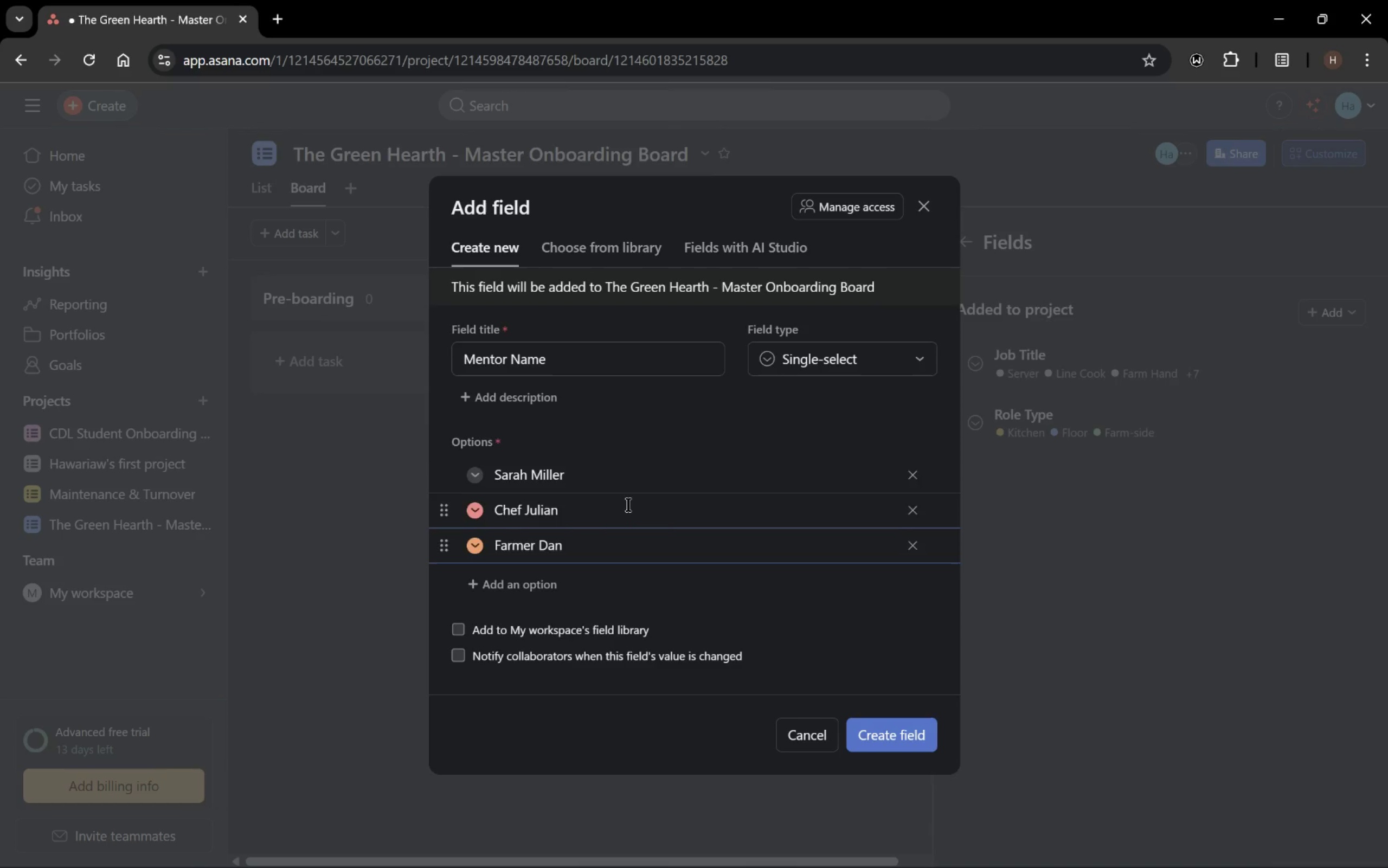 
key(Enter)
 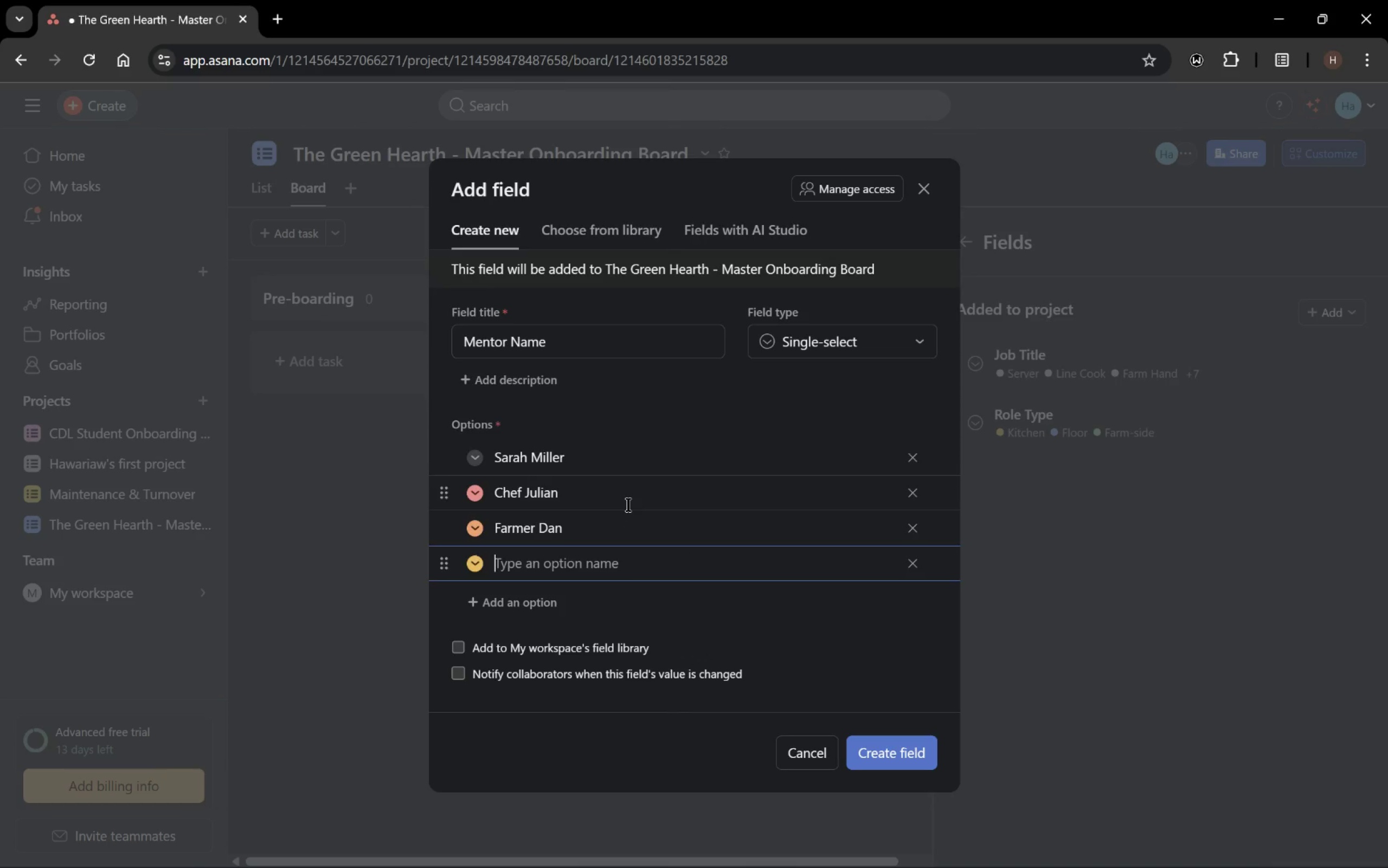 
type(Elena Rossi)
 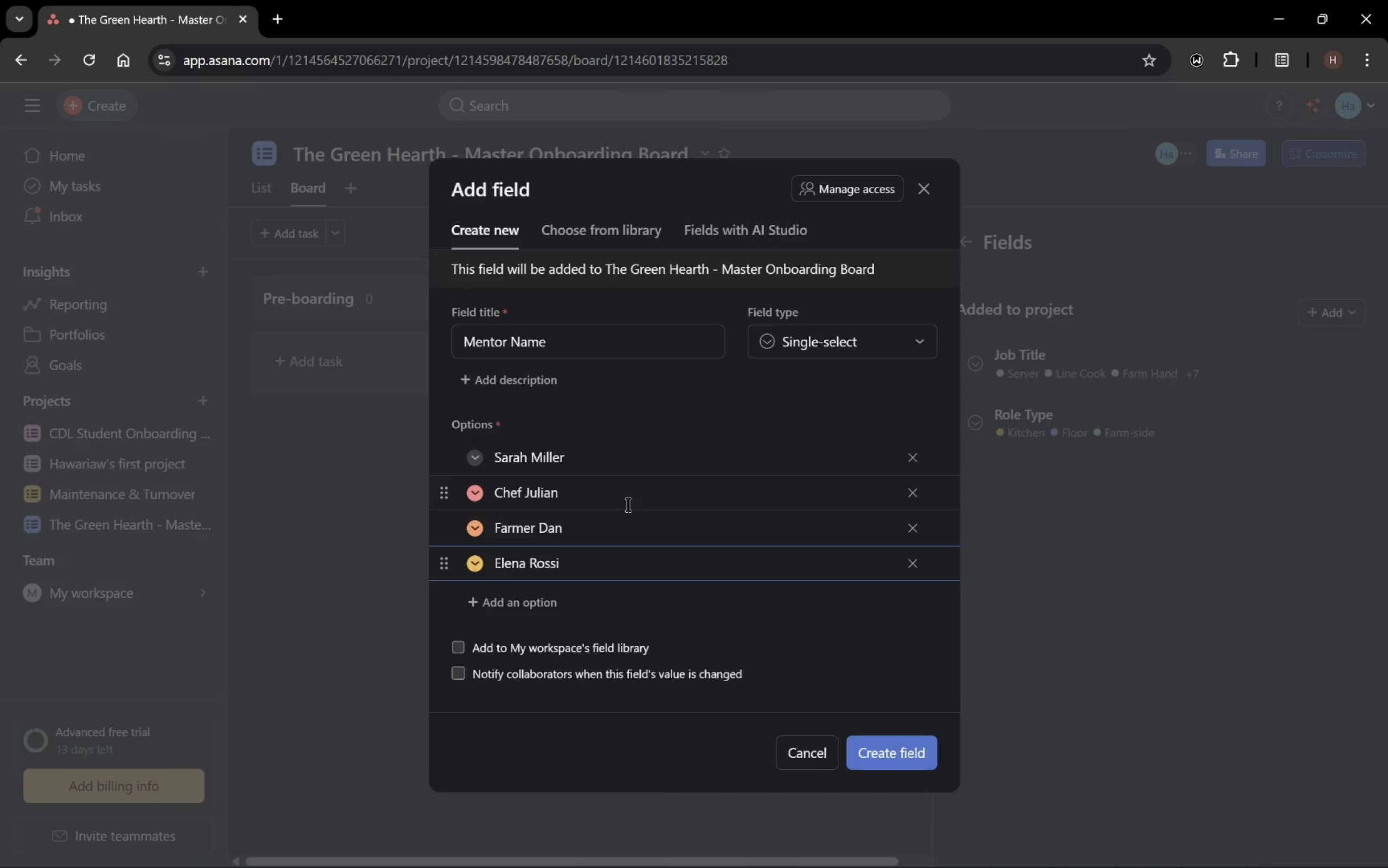 
key(Enter)
 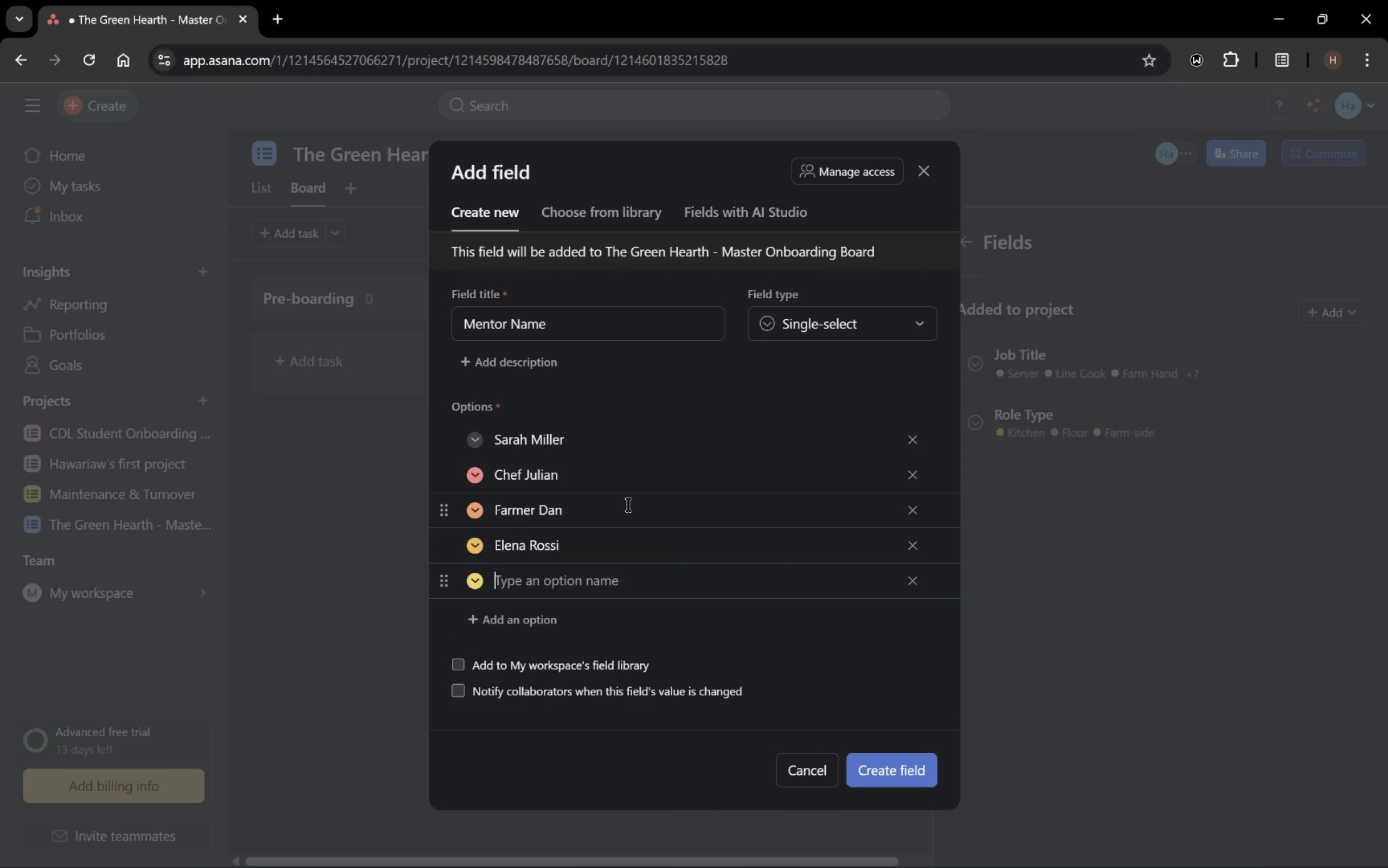 
type(Chef Claire)
 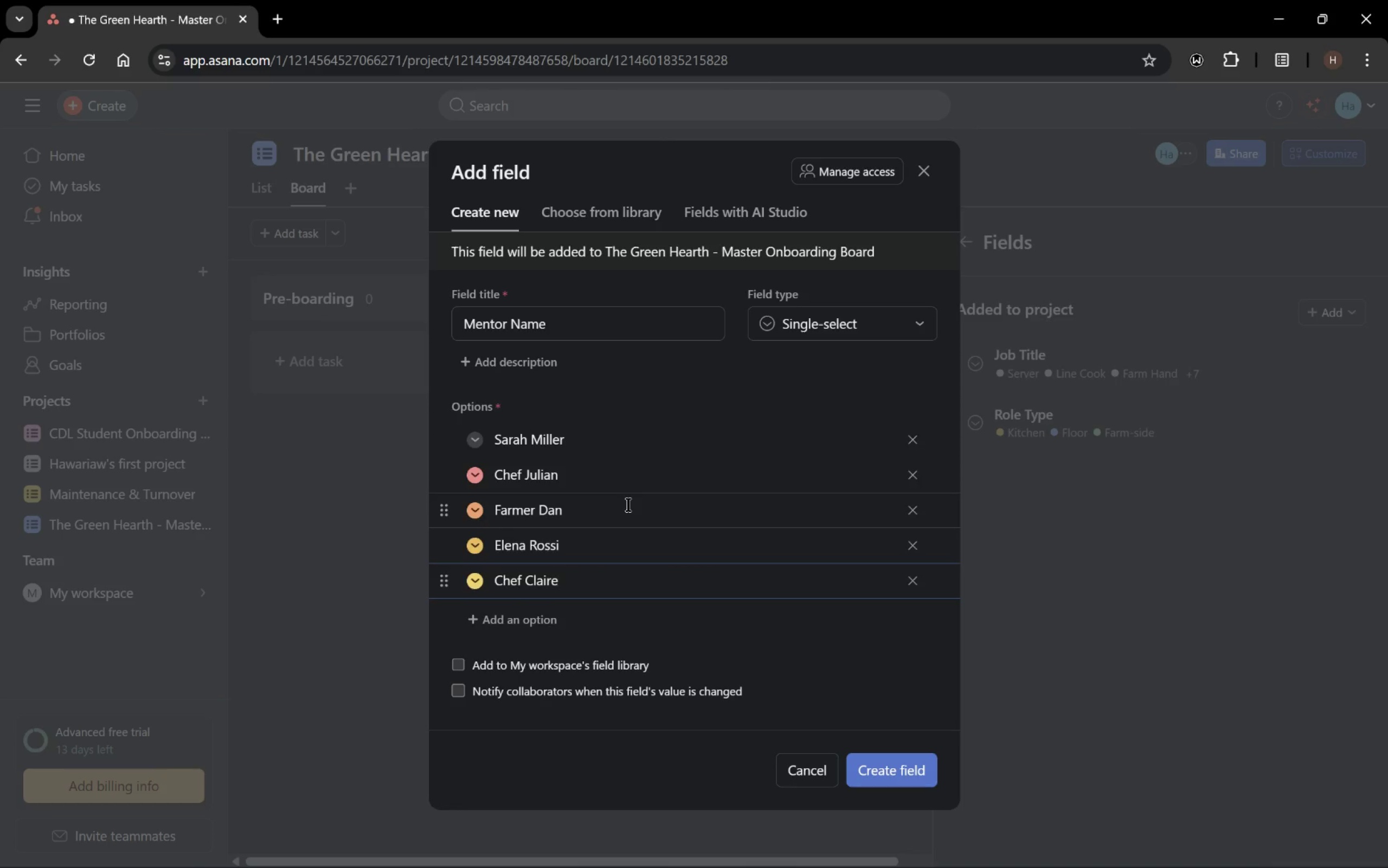 
key(Enter)
 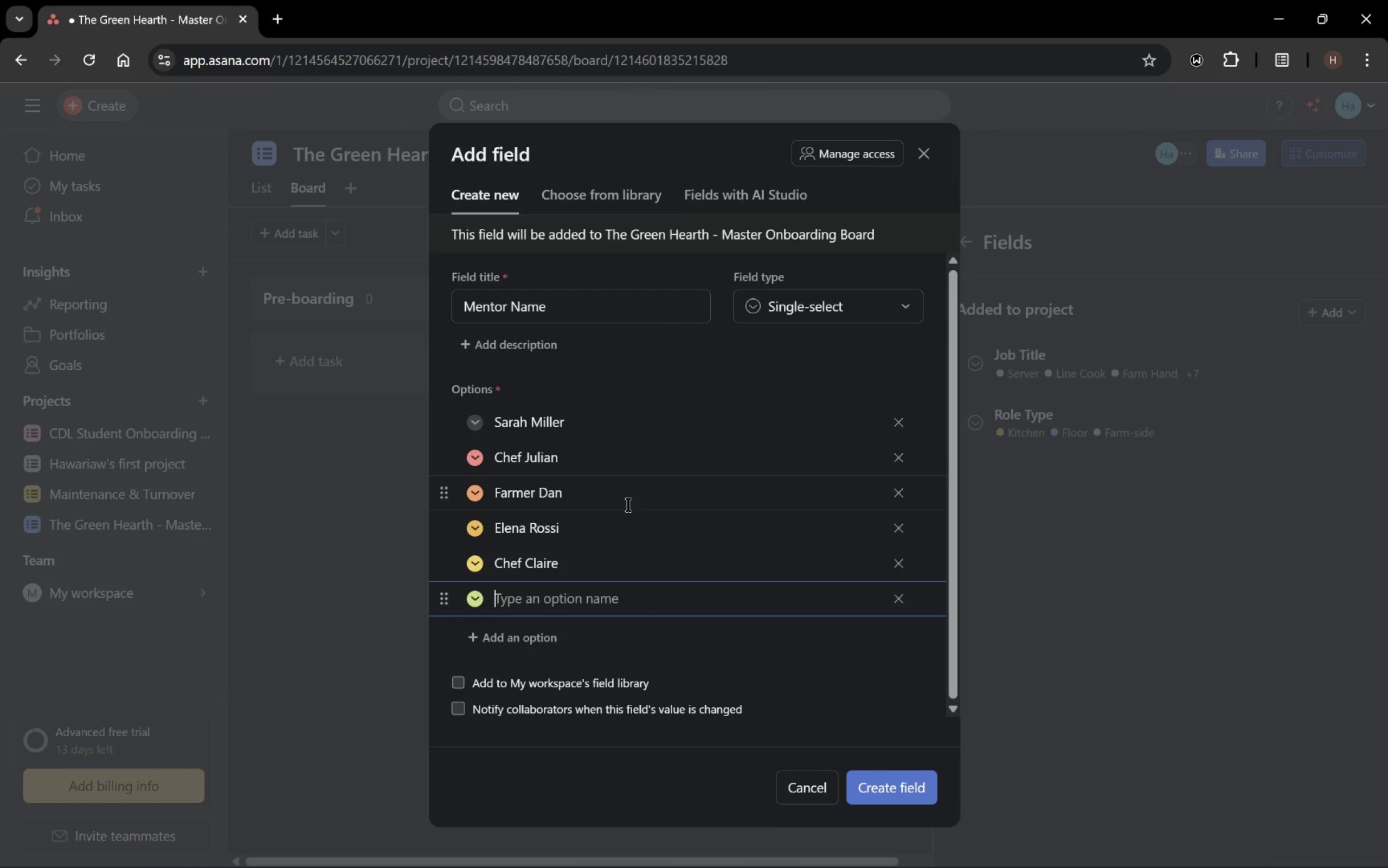 
type(Marcus Thr)
key(Backspace)
type(orne)
 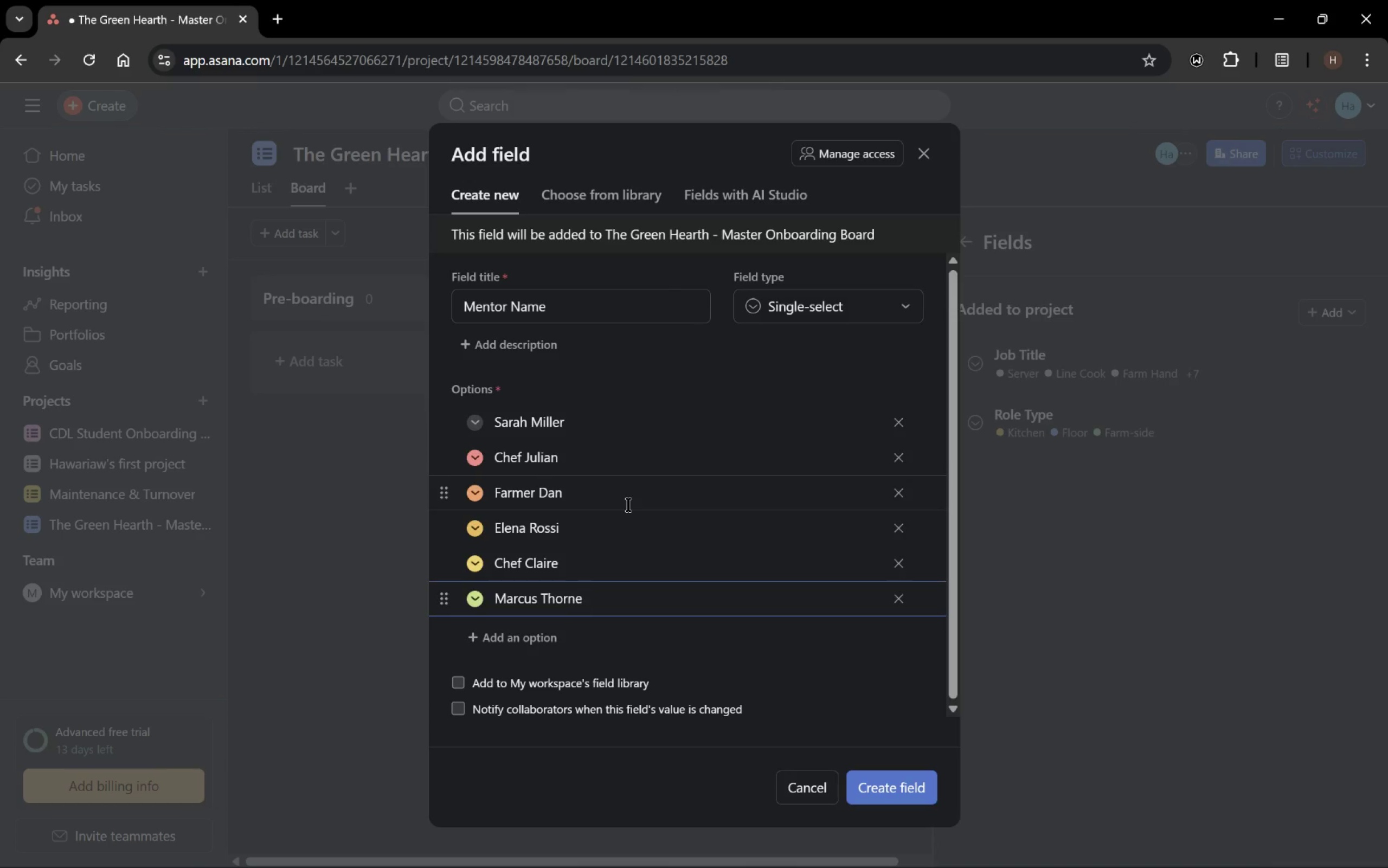 
key(Enter)
 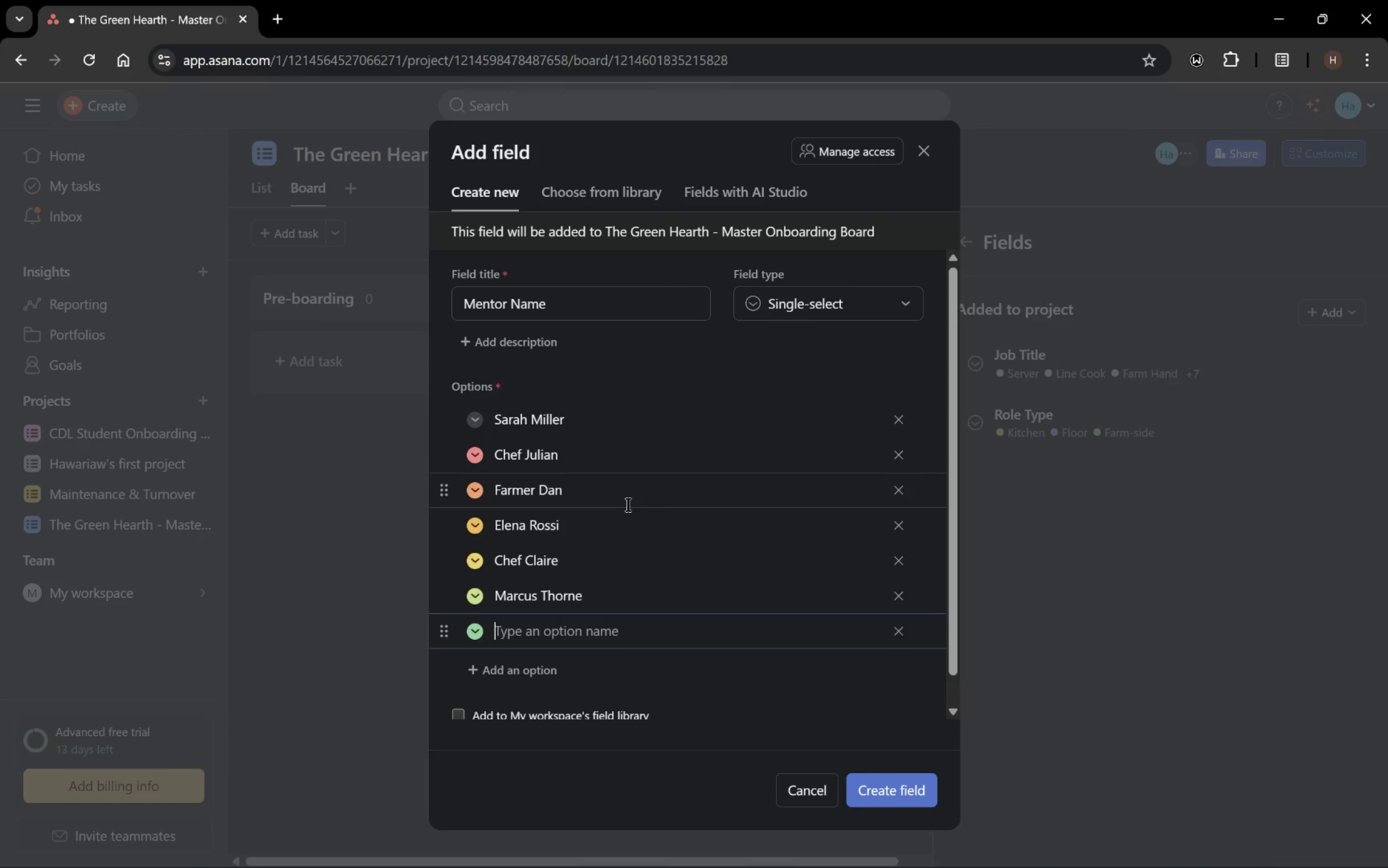 
type(Robert P.)
 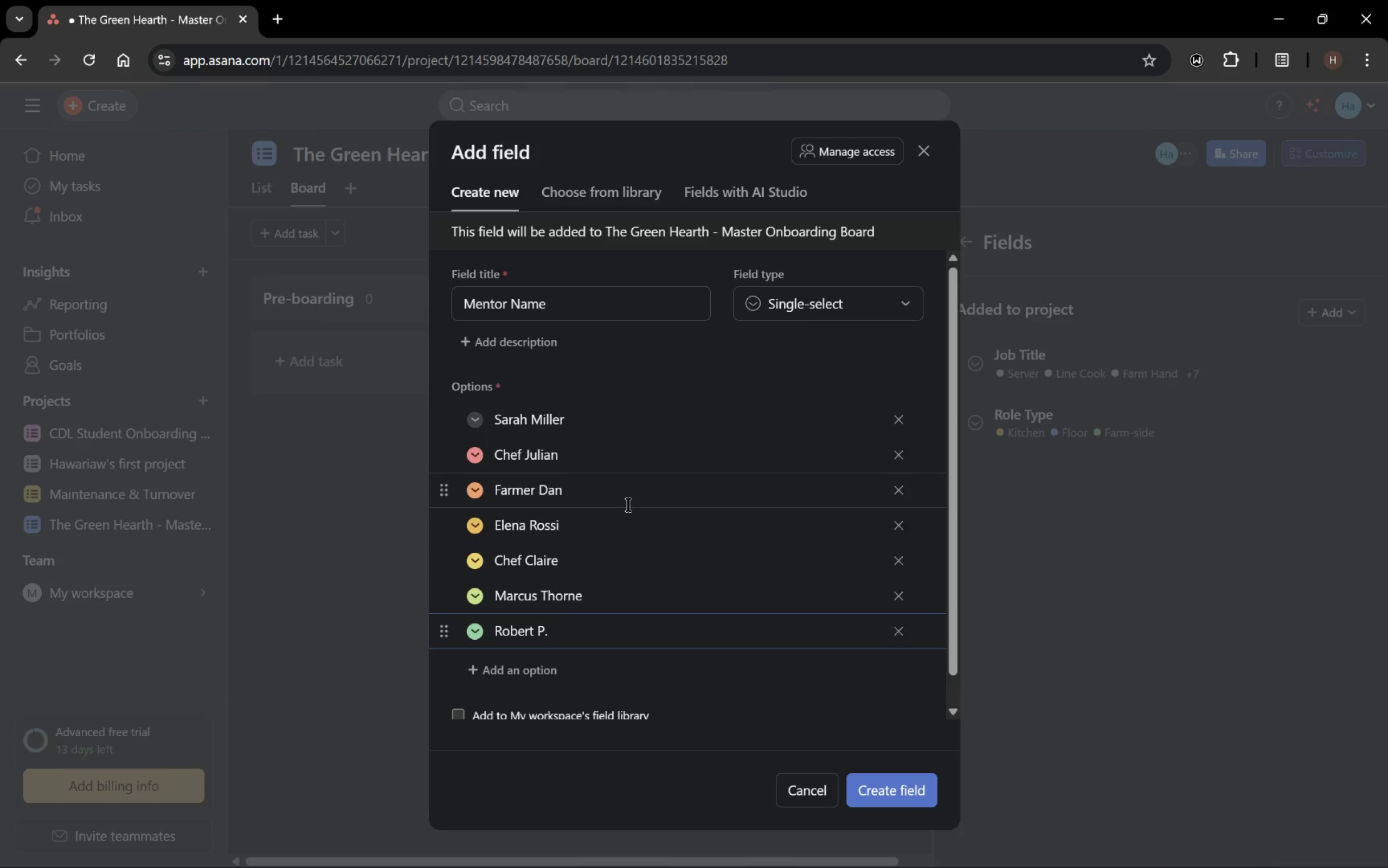 
key(Enter)
 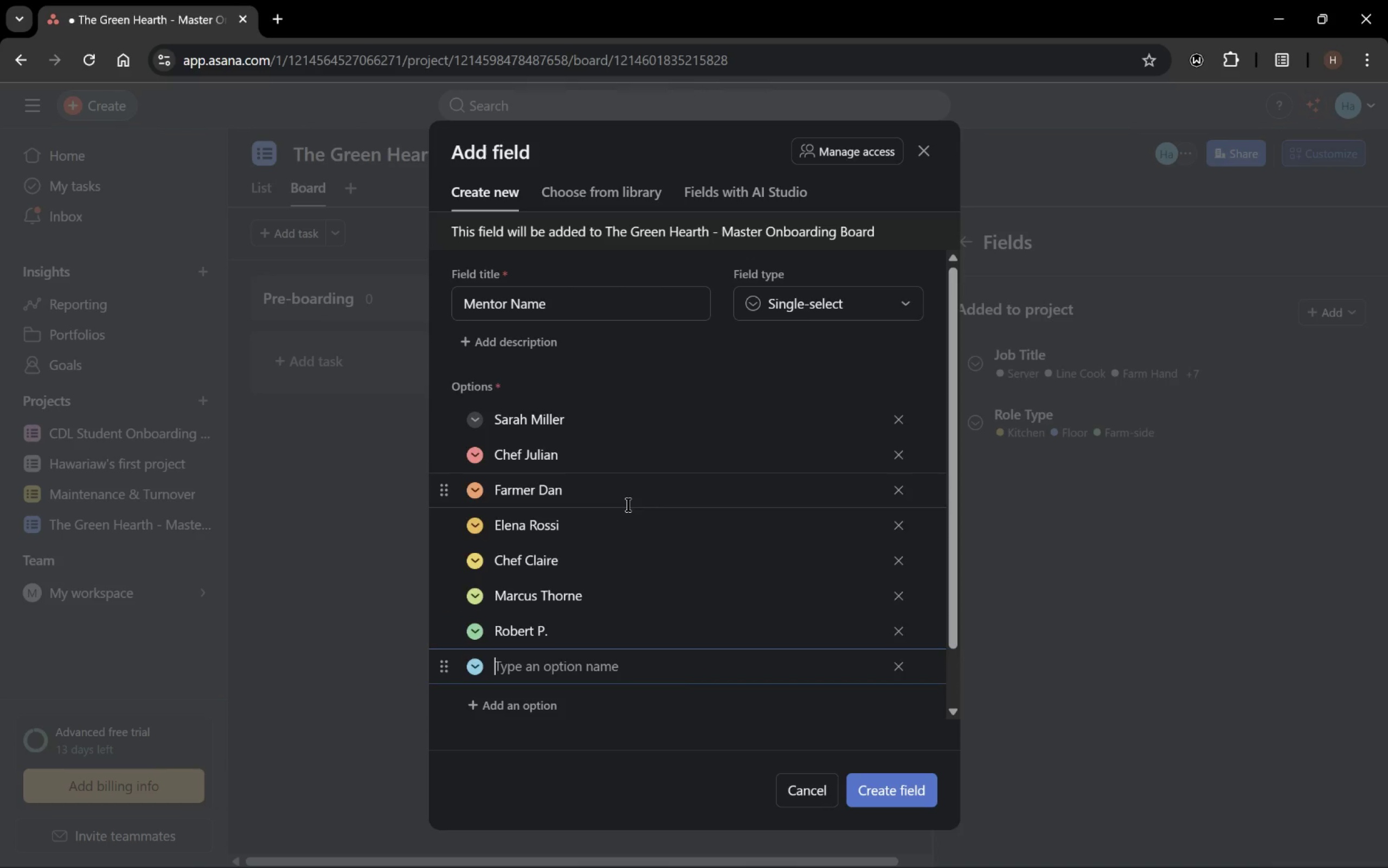 
type(Linda G.)
 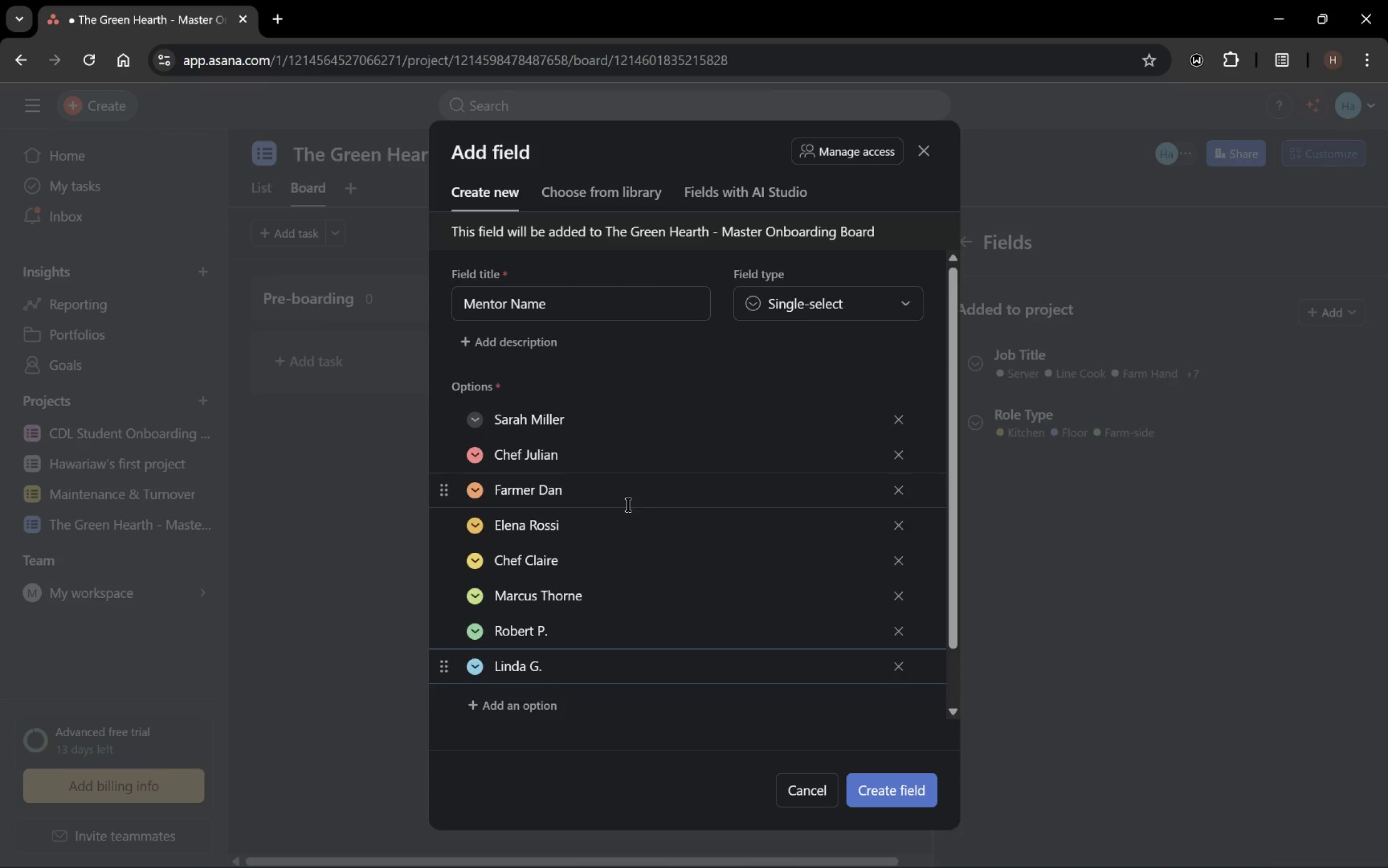 
left_click([313, 501])
 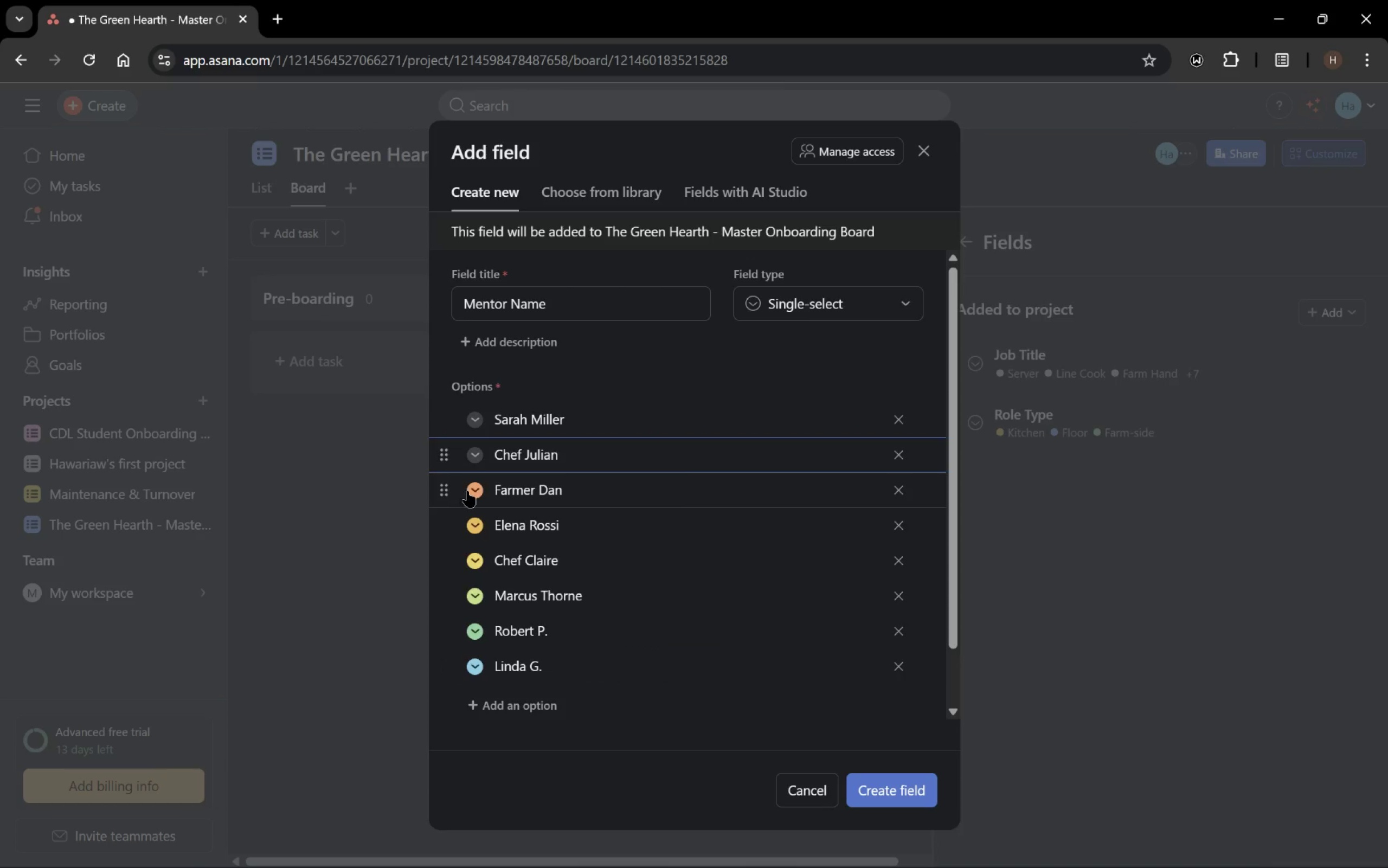 
left_click([470, 491])
 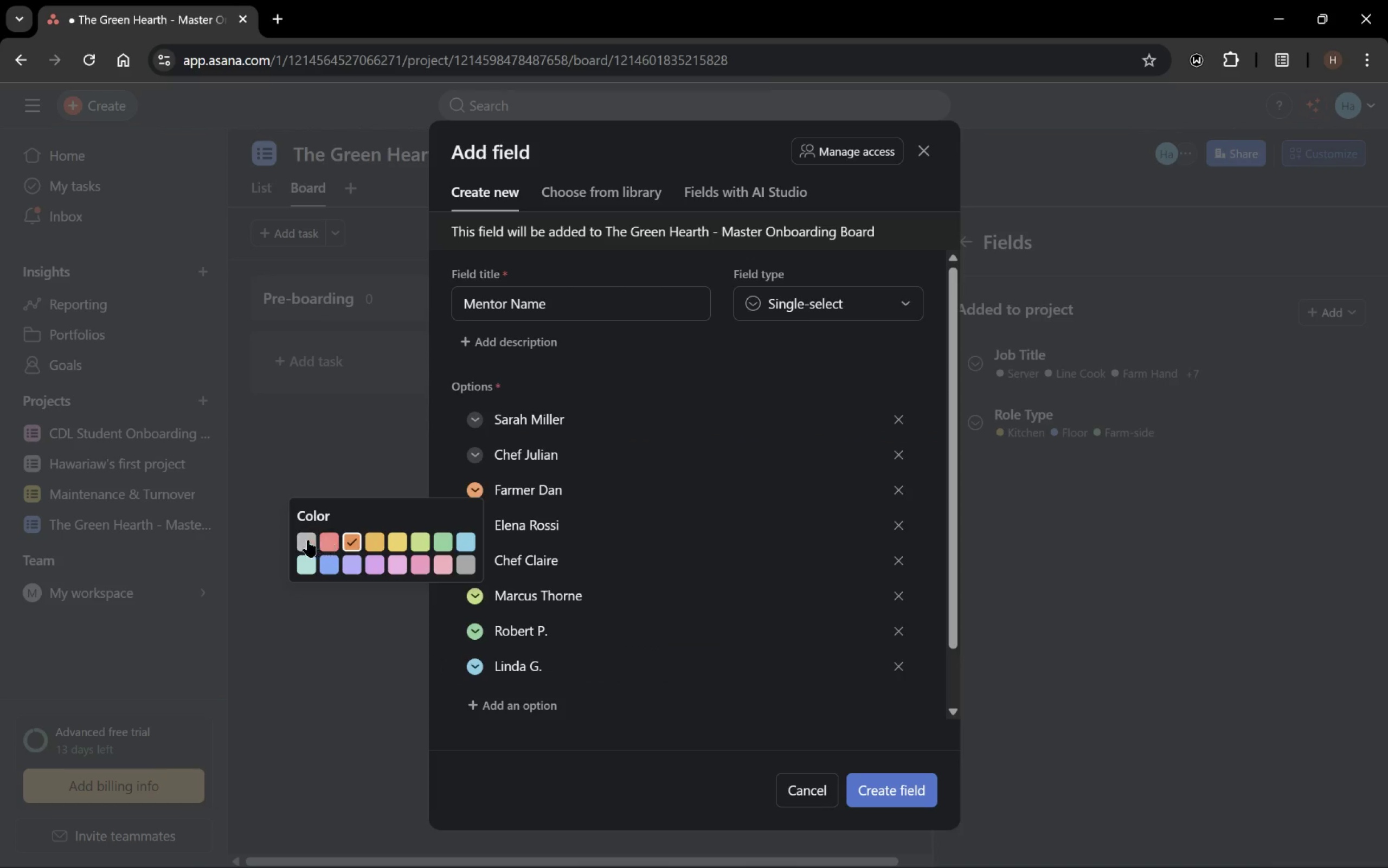 
left_click([300, 539])
 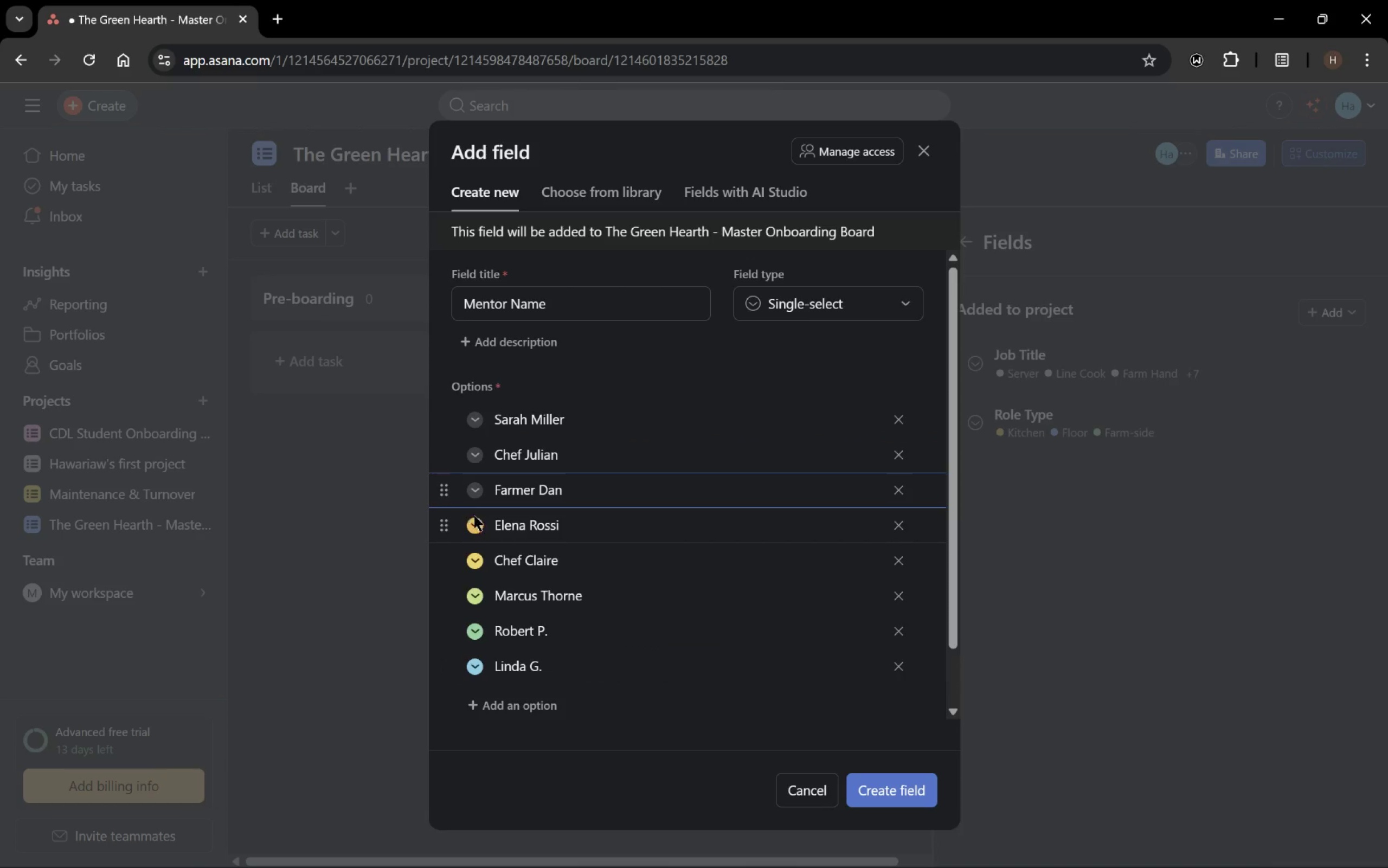 
left_click([474, 524])
 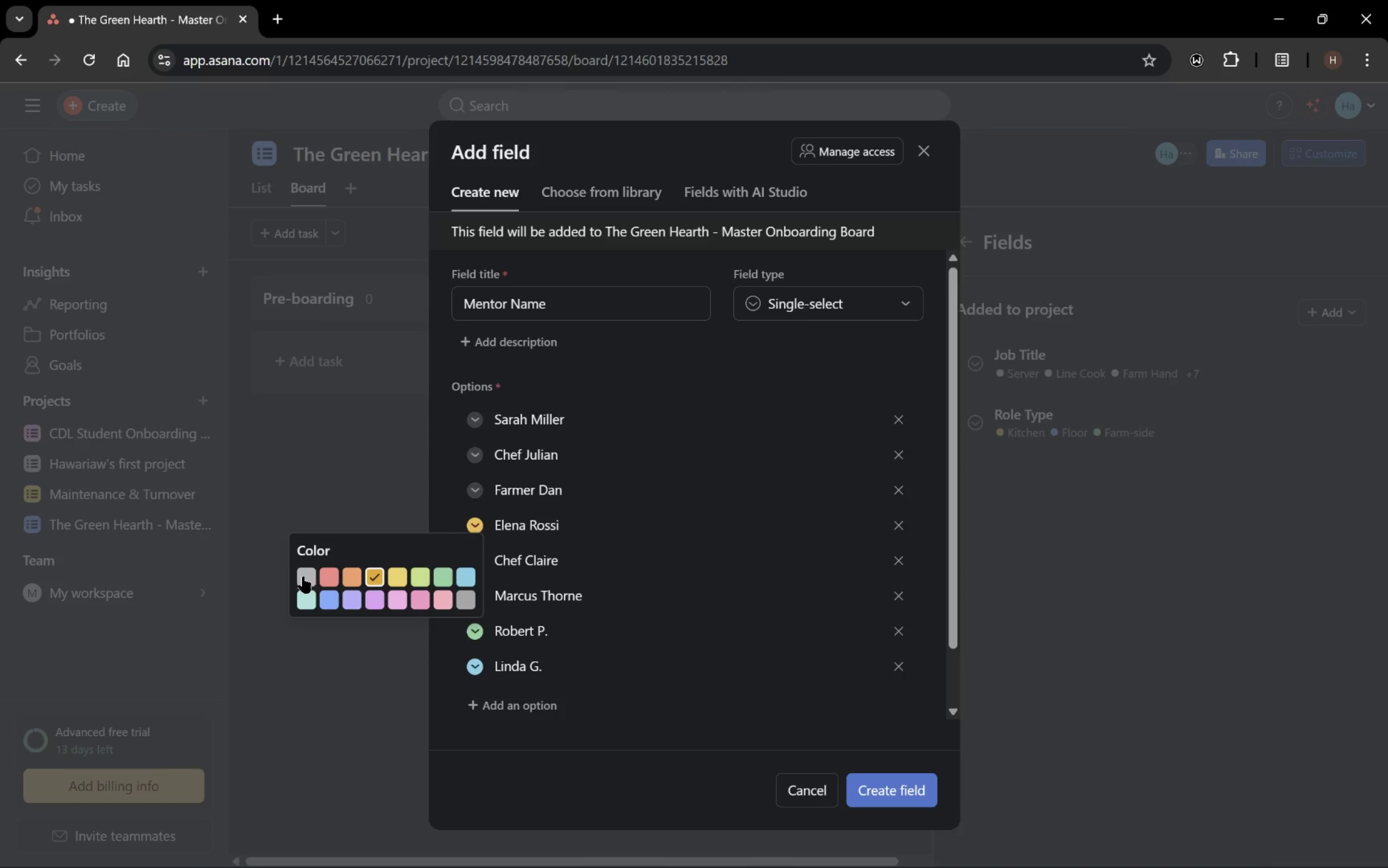 
left_click([304, 572])
 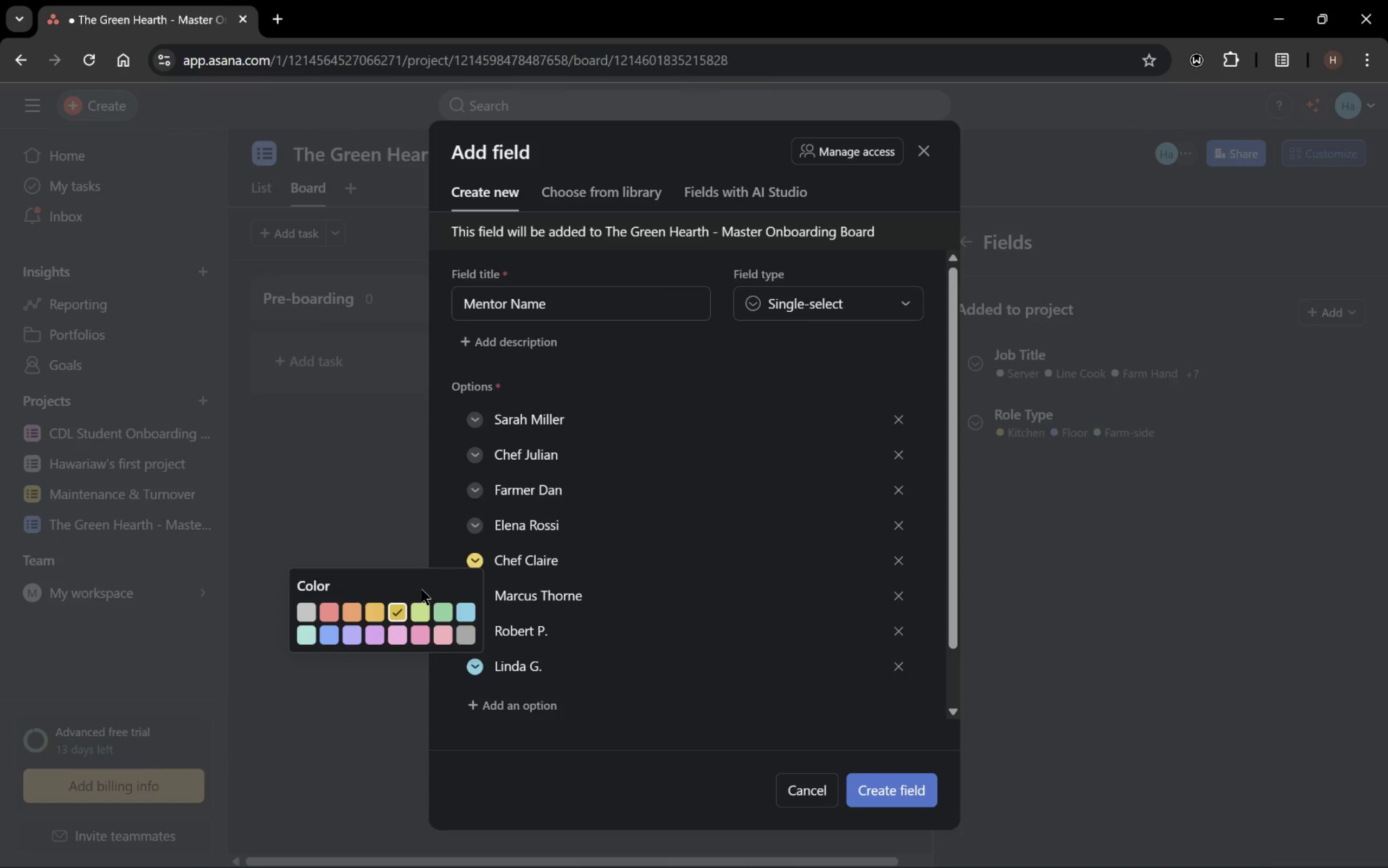 
left_click([311, 607])
 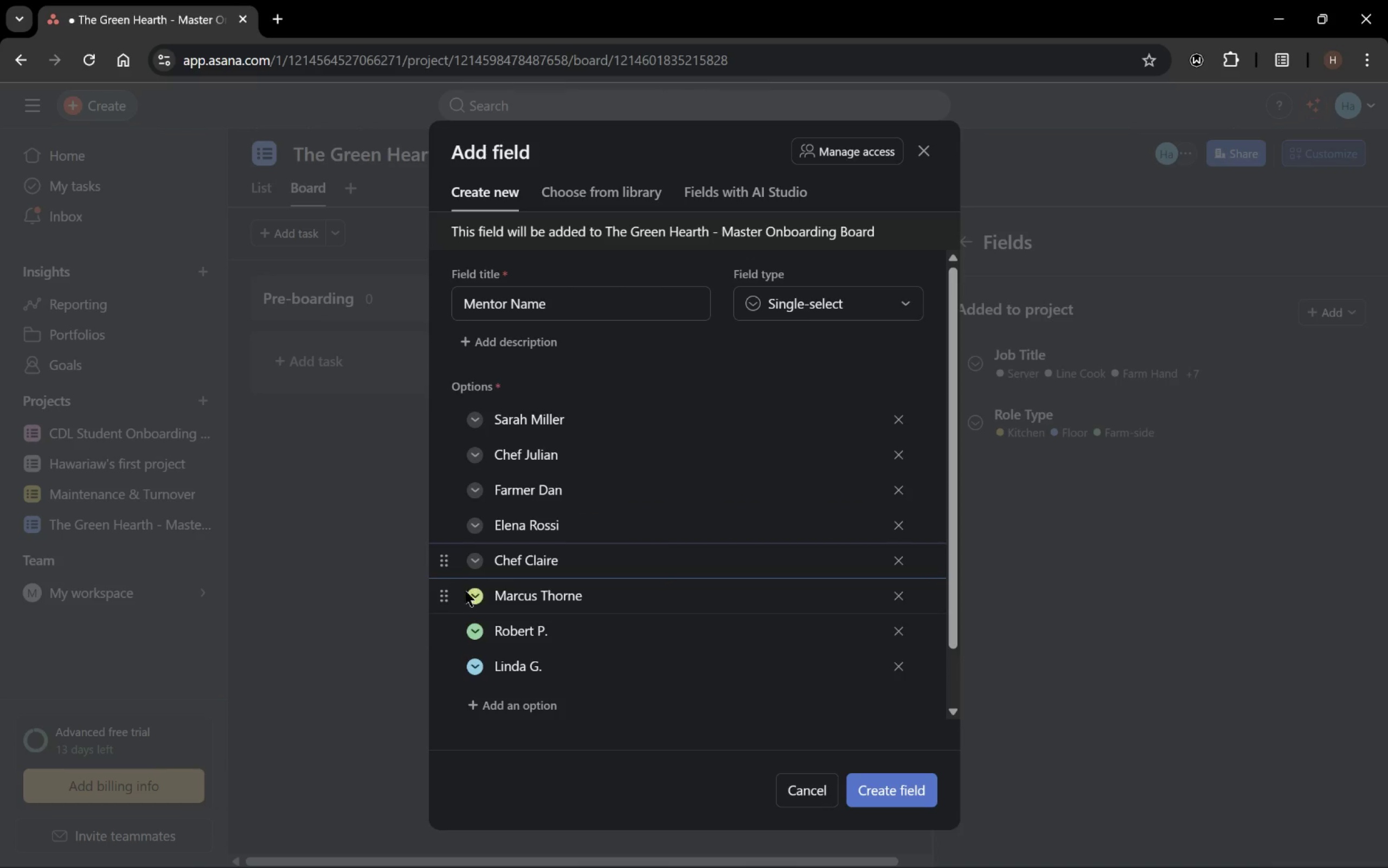 
left_click([471, 590])
 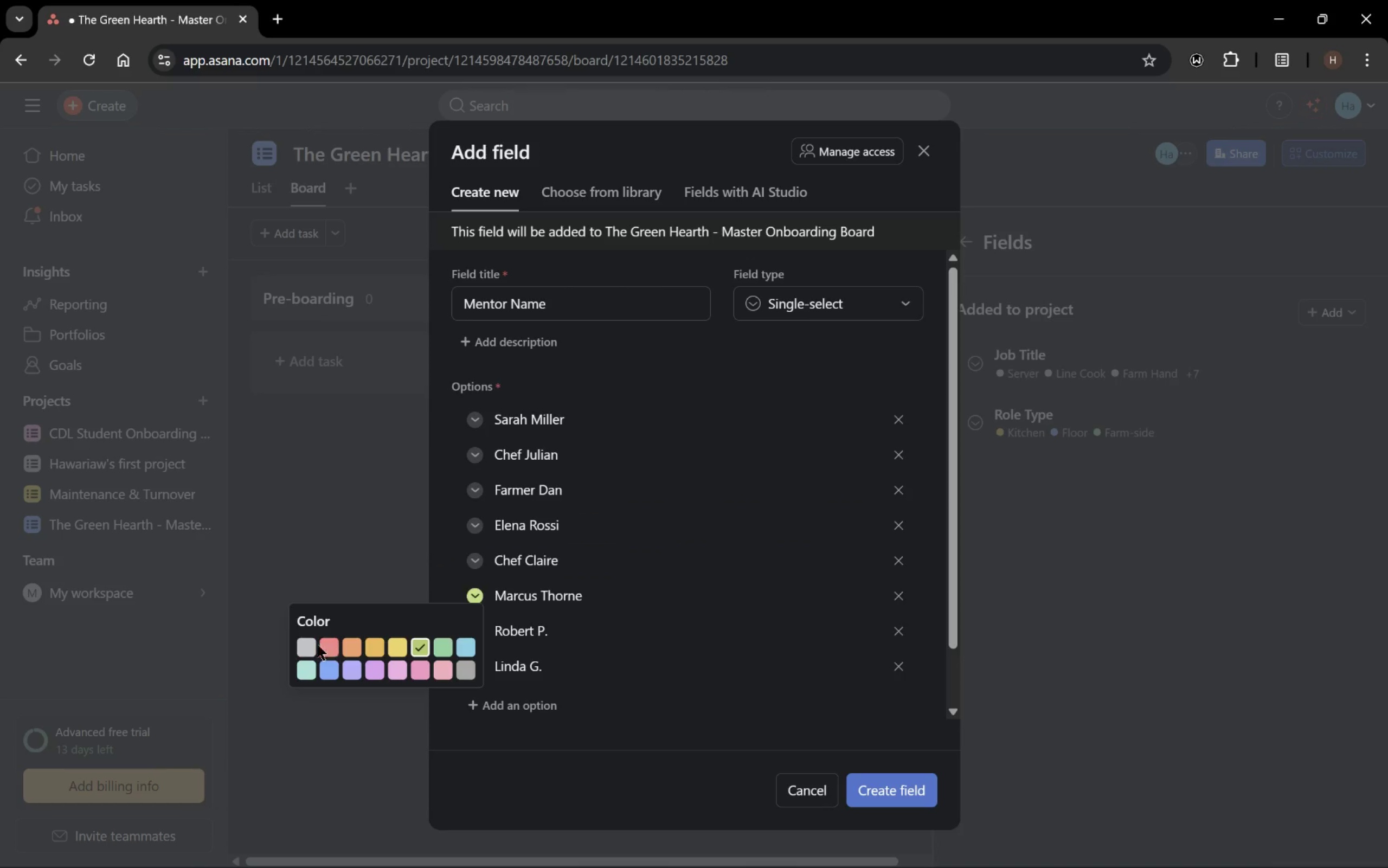 
left_click([309, 642])
 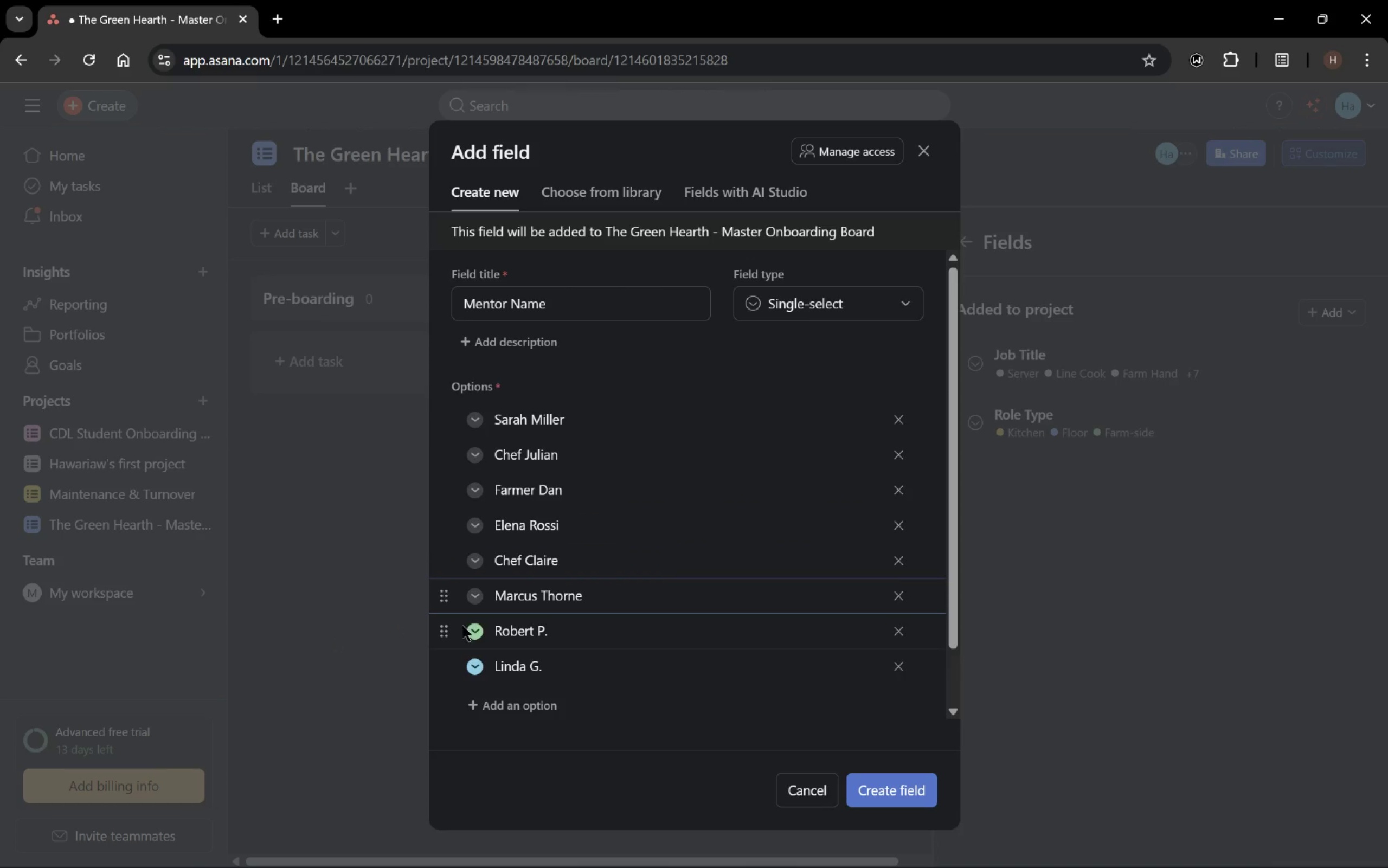 
left_click([472, 627])
 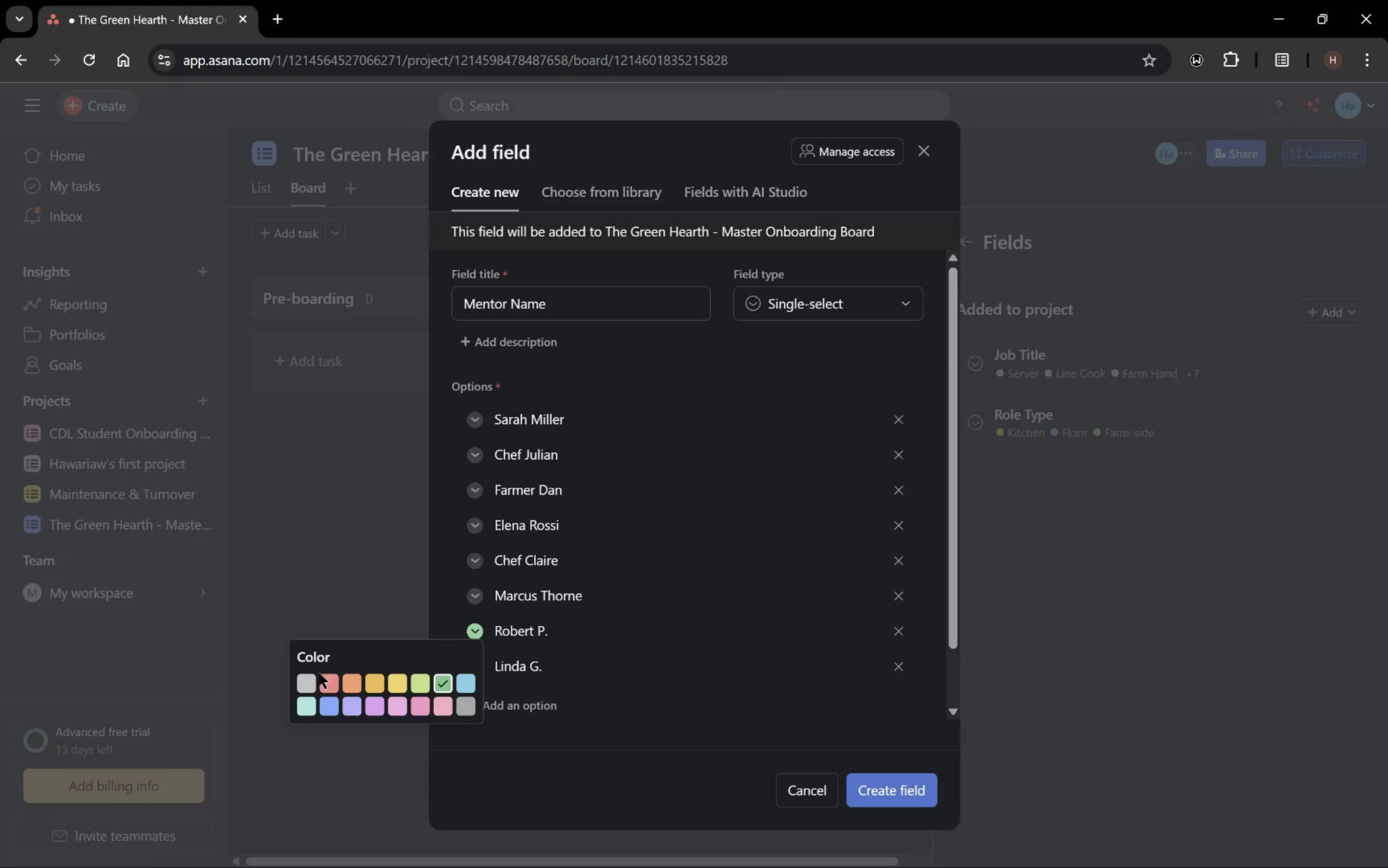 
left_click([305, 680])
 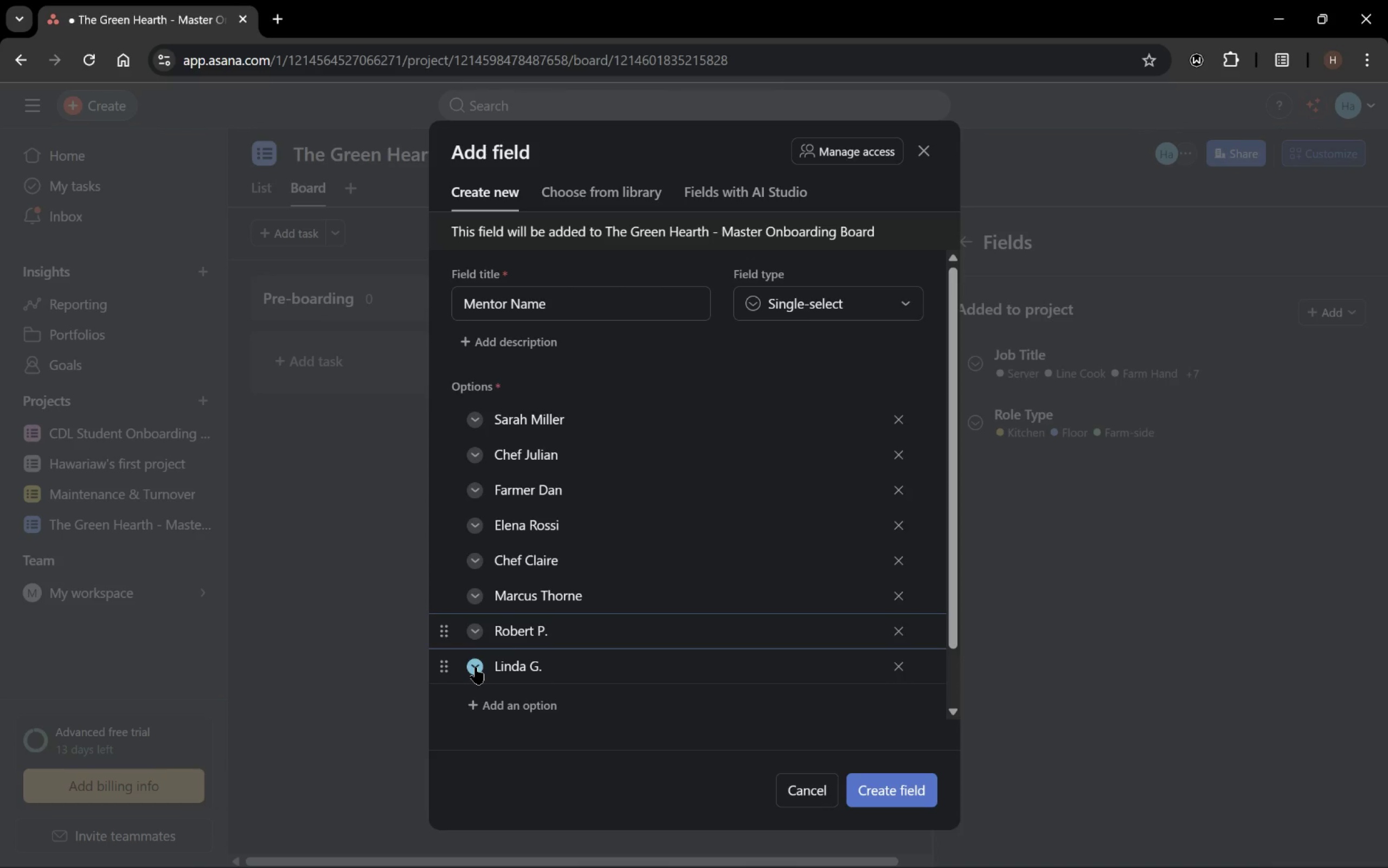 
double_click([476, 667])
 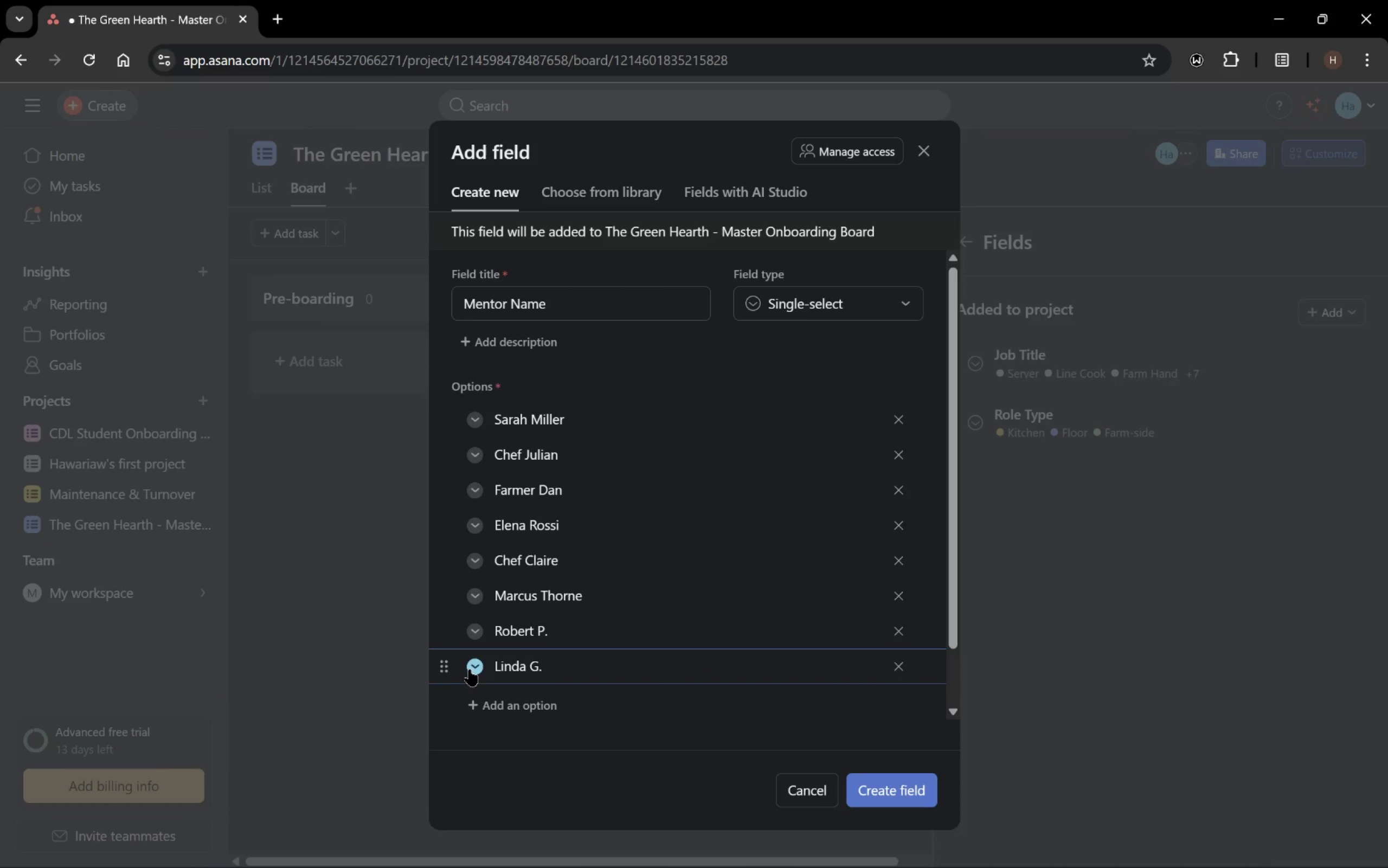 
left_click([479, 667])
 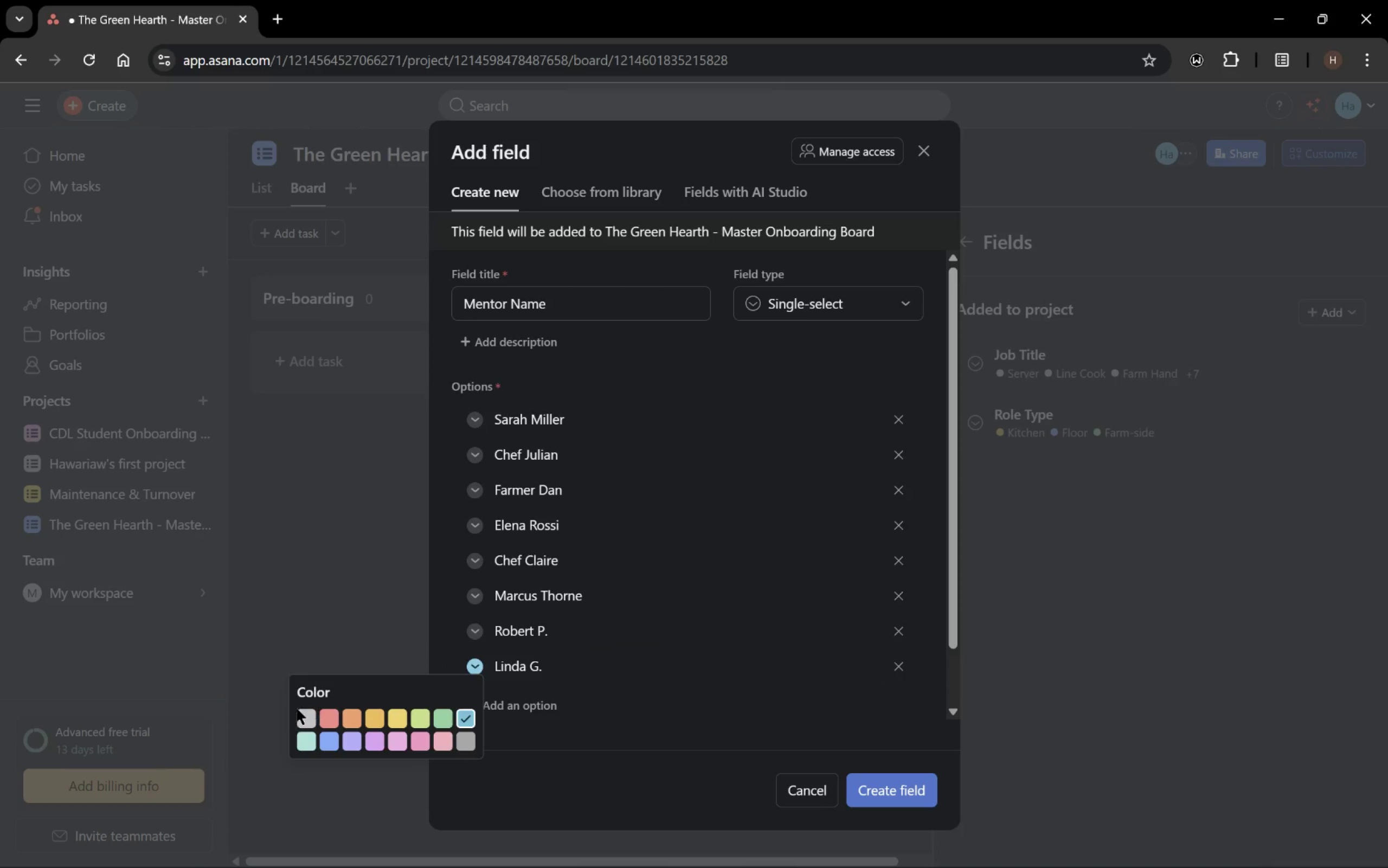 
left_click([304, 710])
 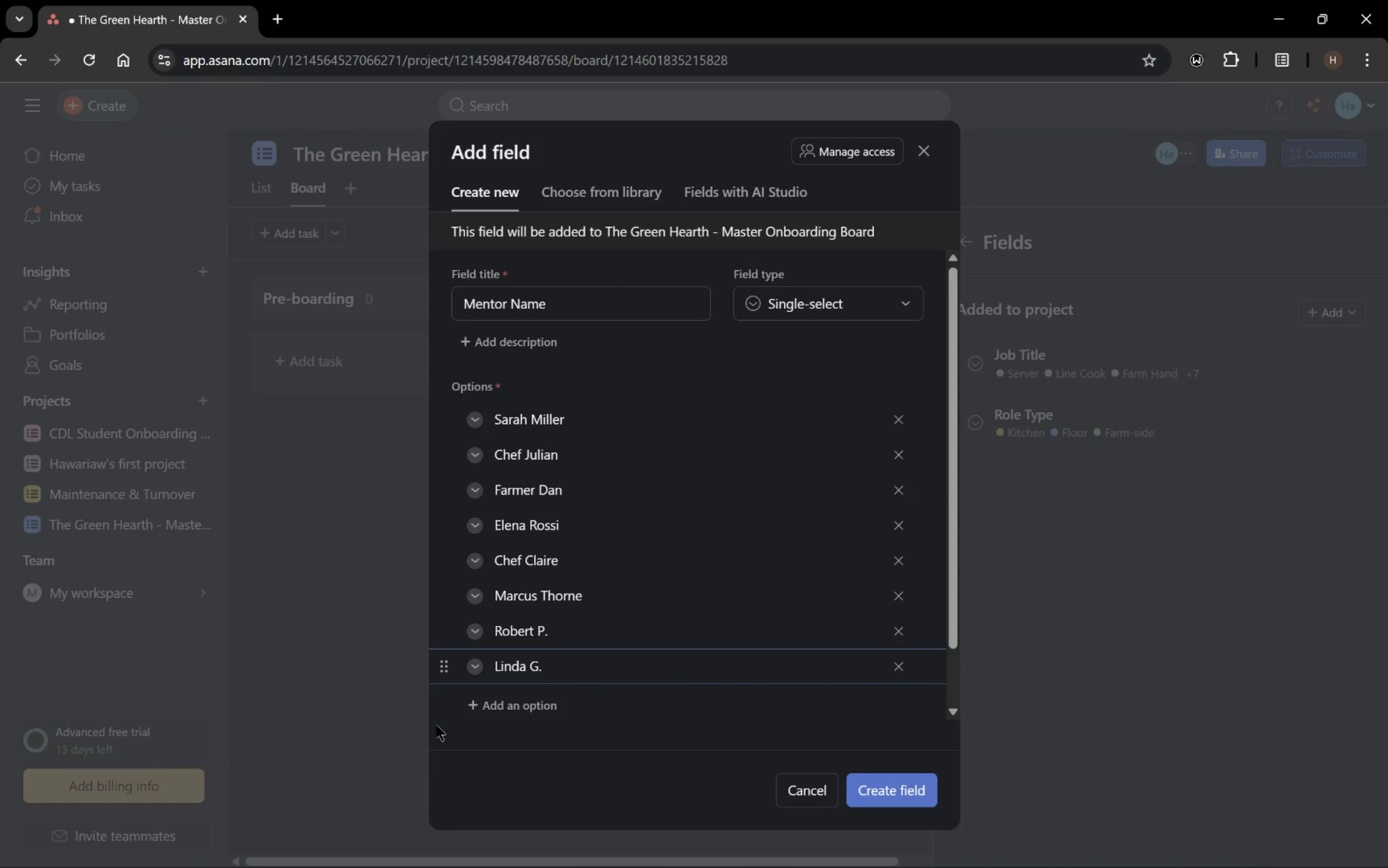 
wait(45.51)
 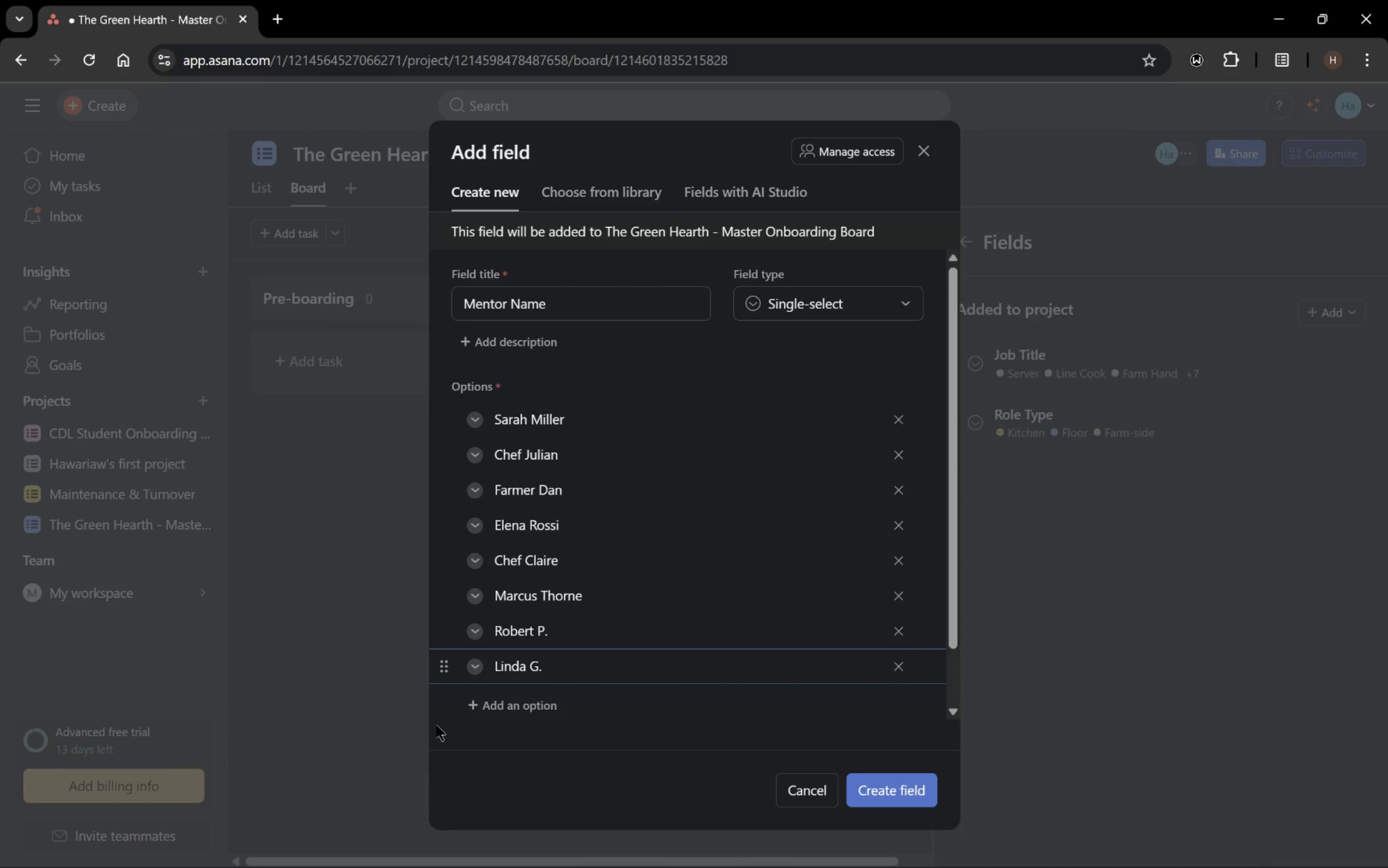 
left_click([914, 793])
 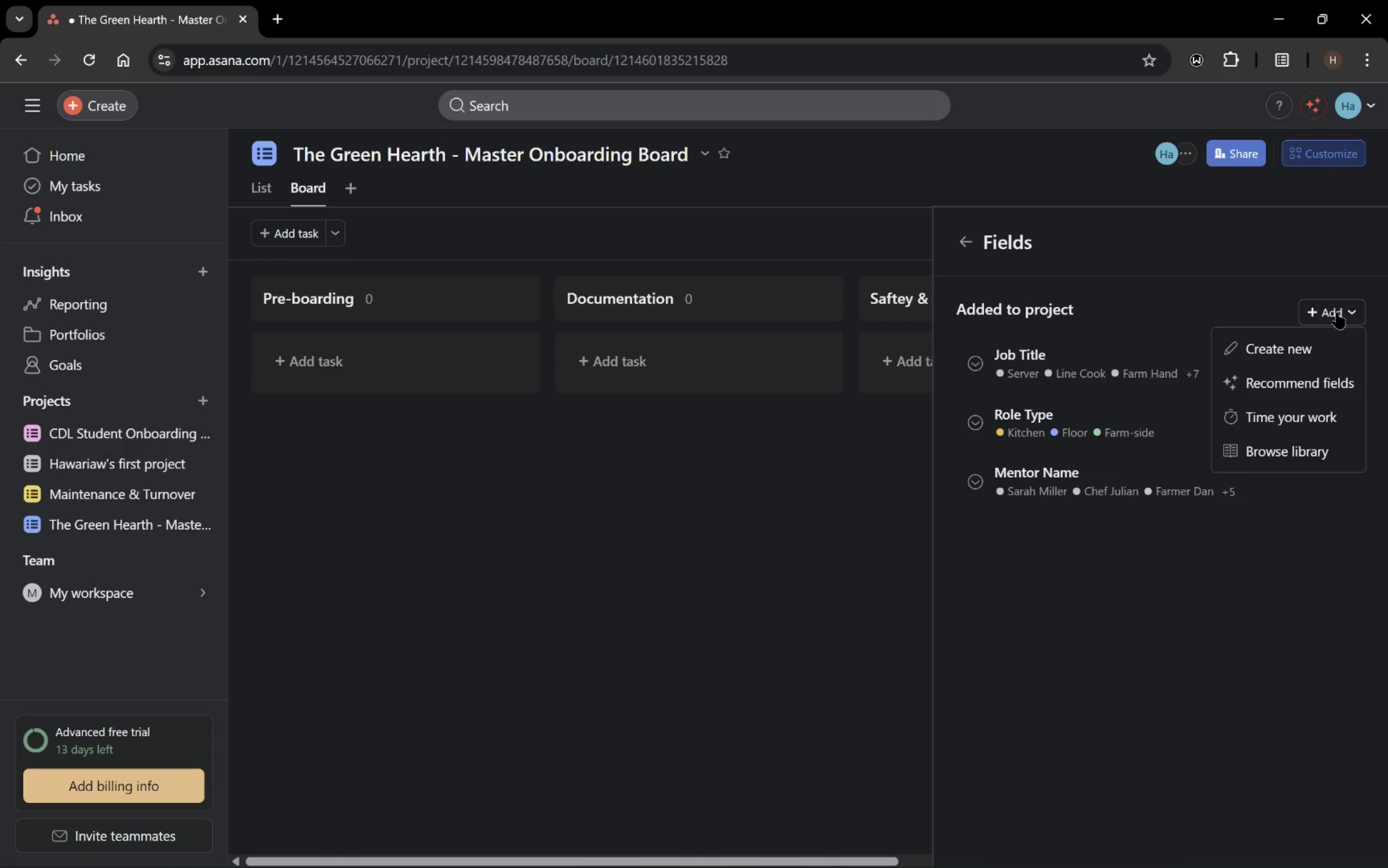 
wait(39.75)
 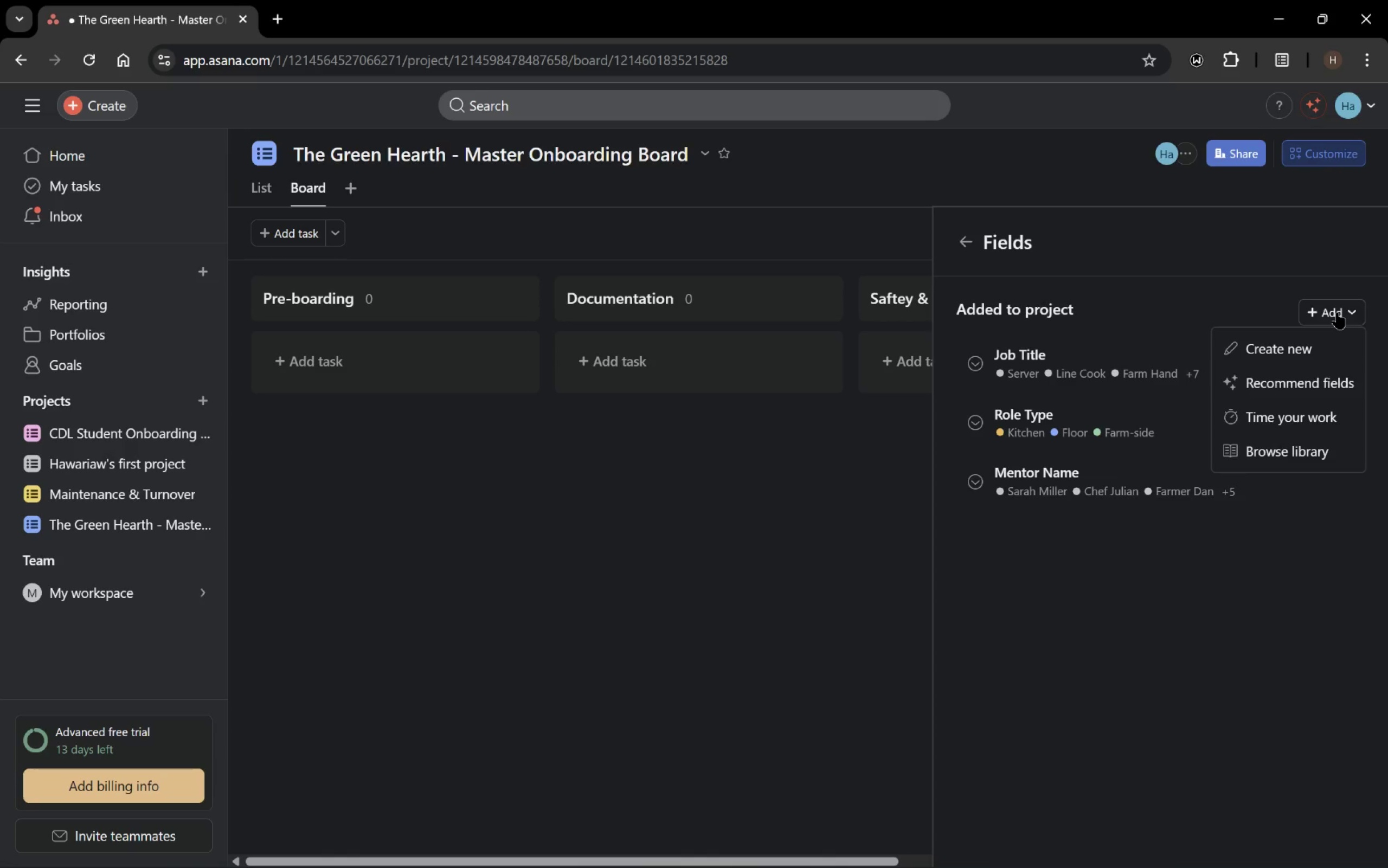 
left_click([1284, 353])
 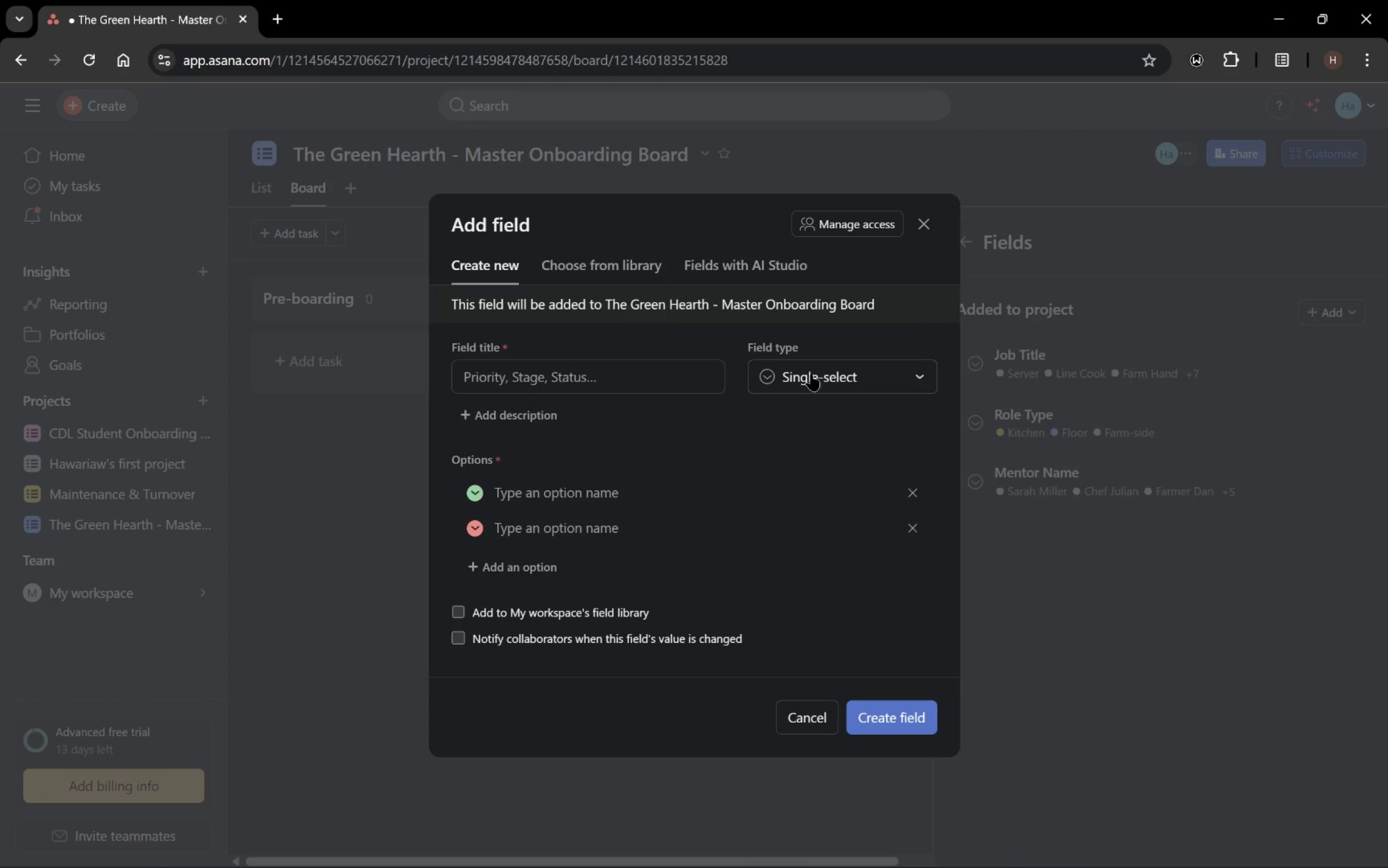 
left_click([632, 381])
 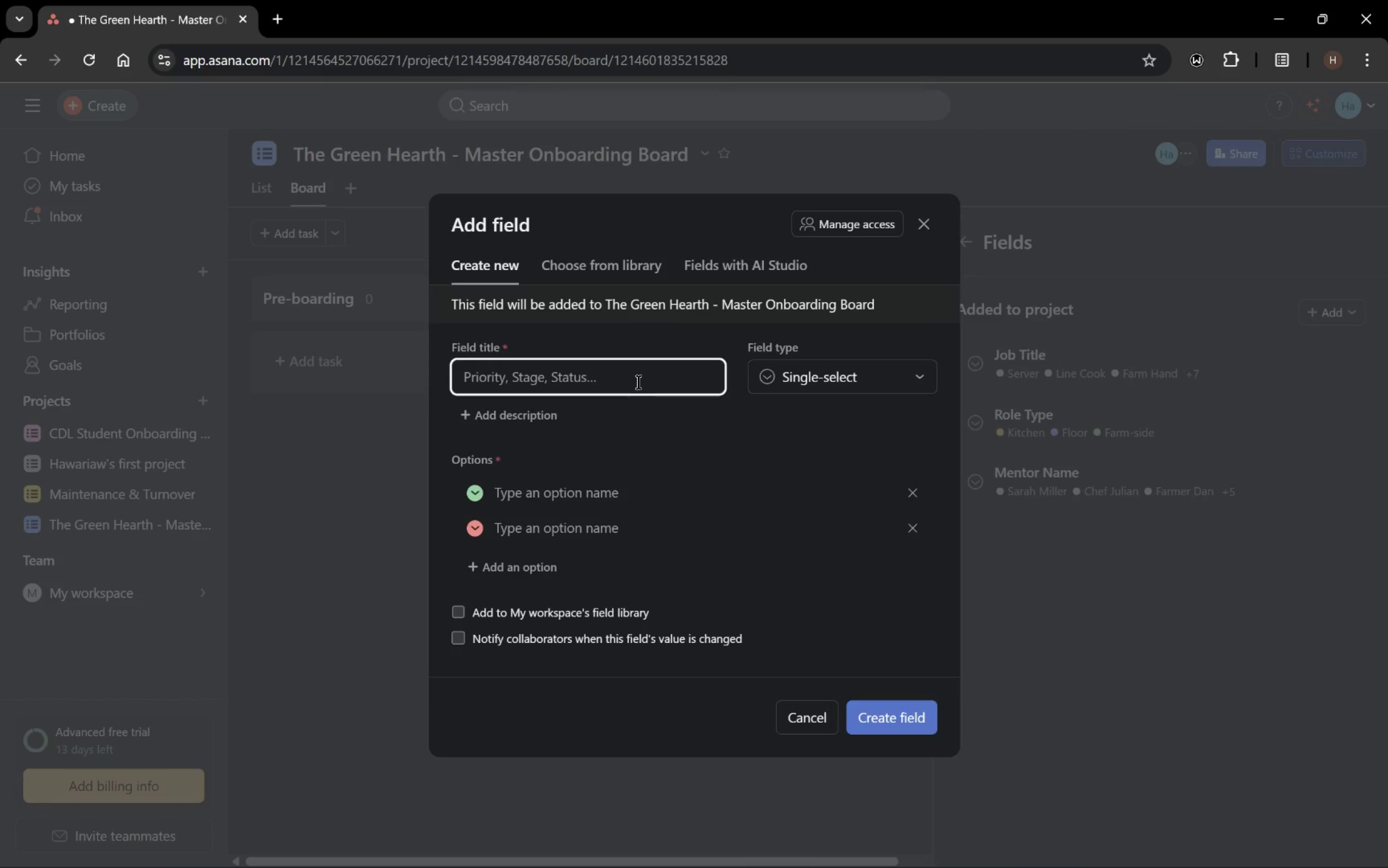 
type(Training Progress Percentage)
 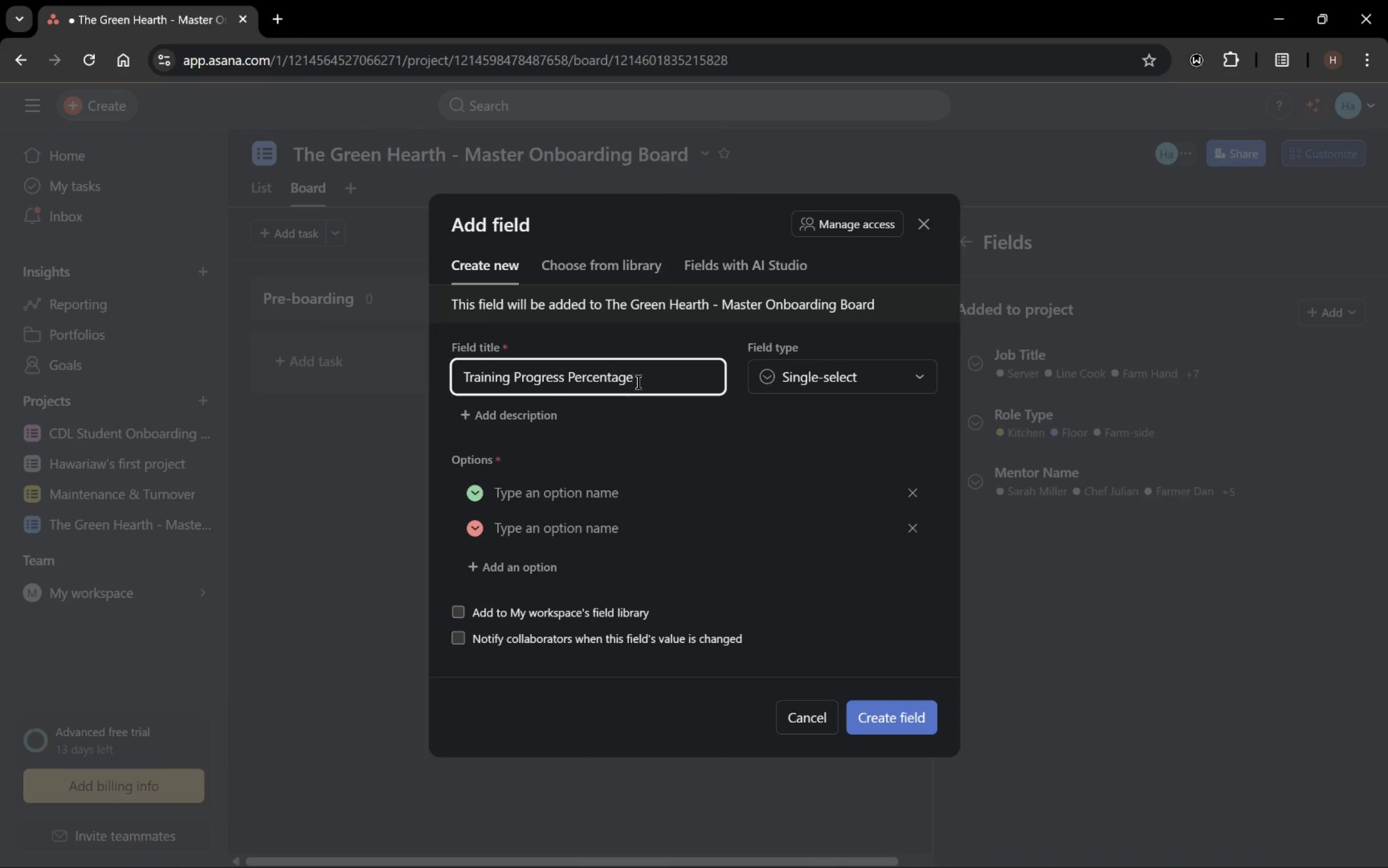 
left_click([788, 381])
 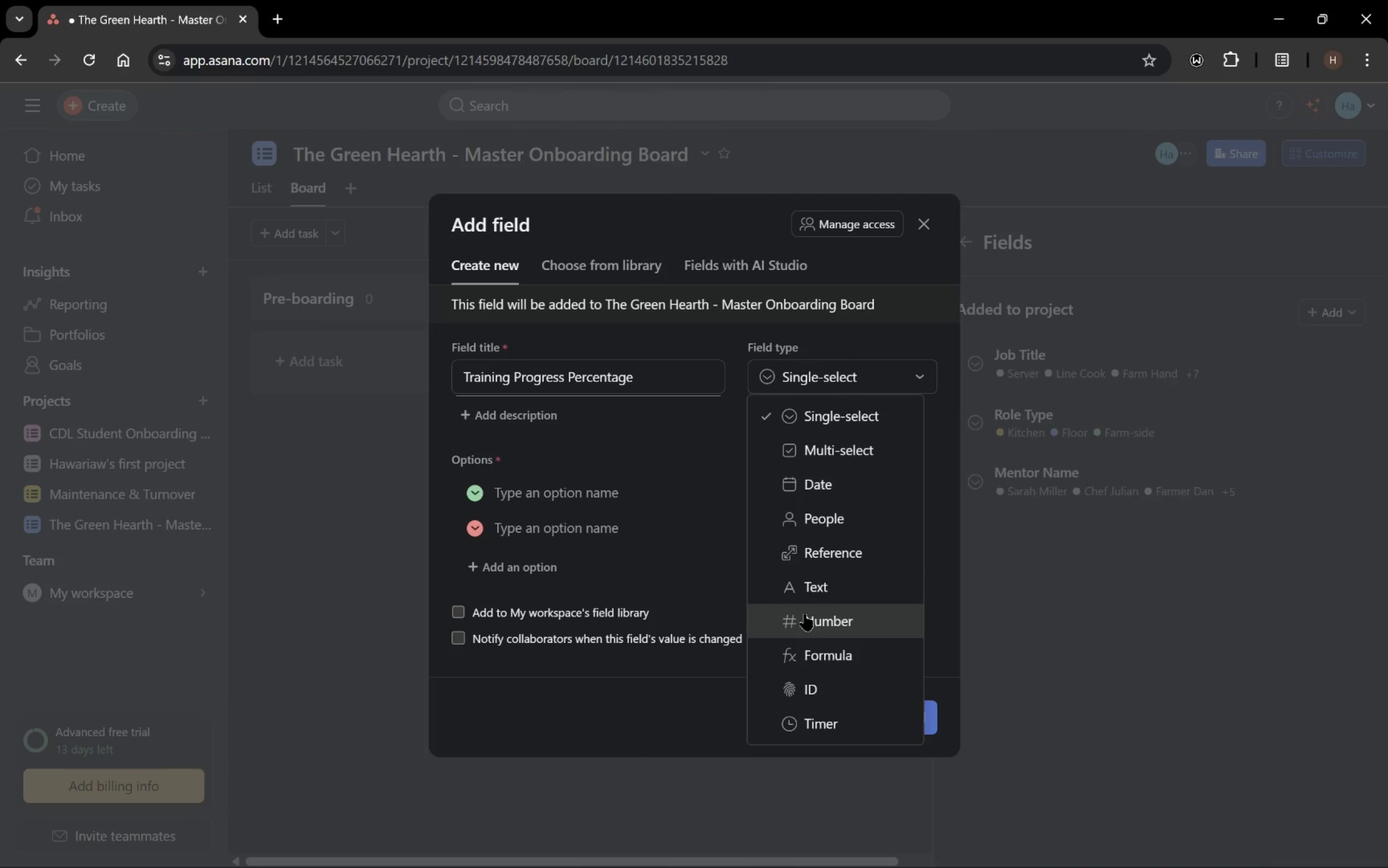 
wait(6.44)
 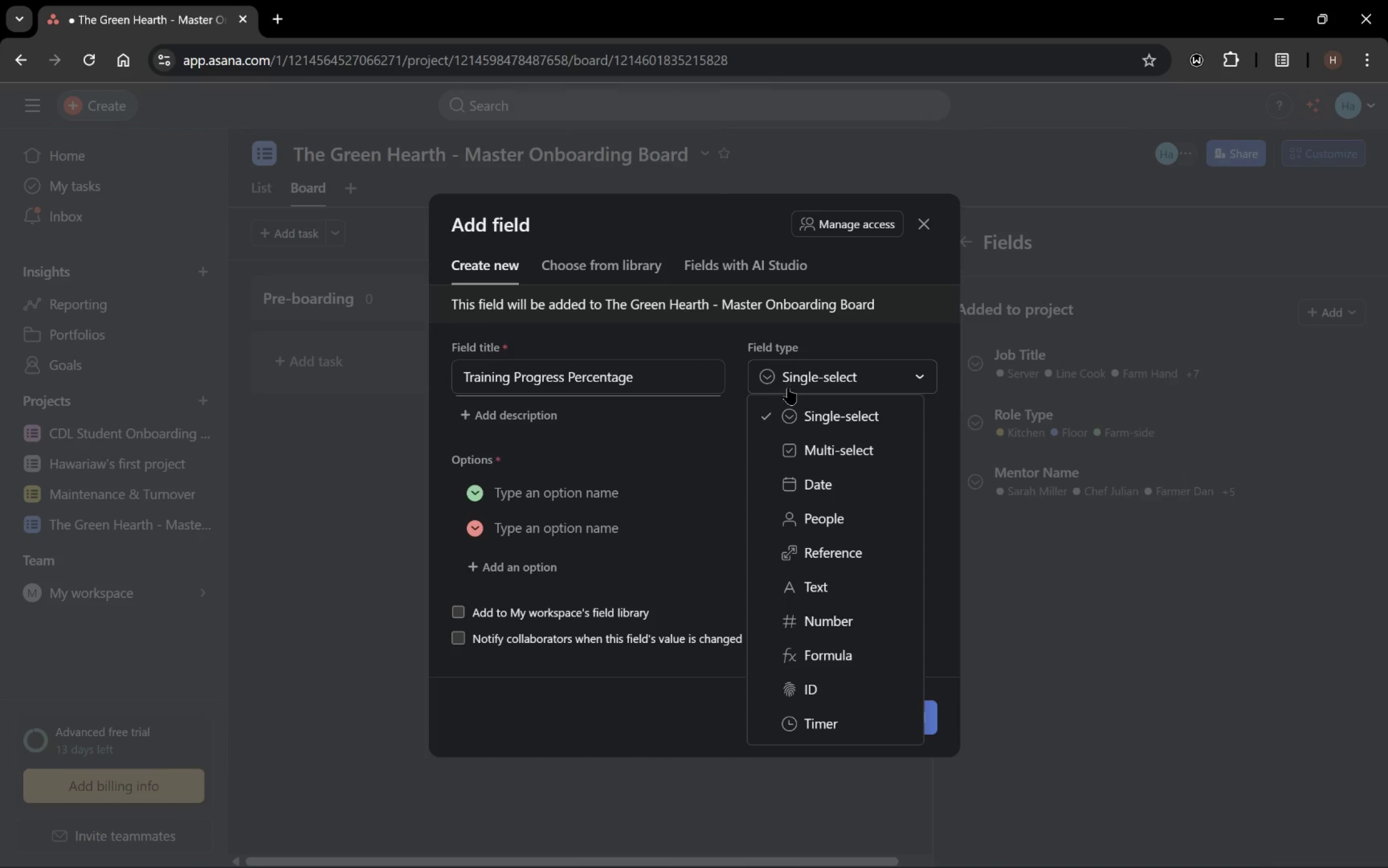 
left_click([830, 626])
 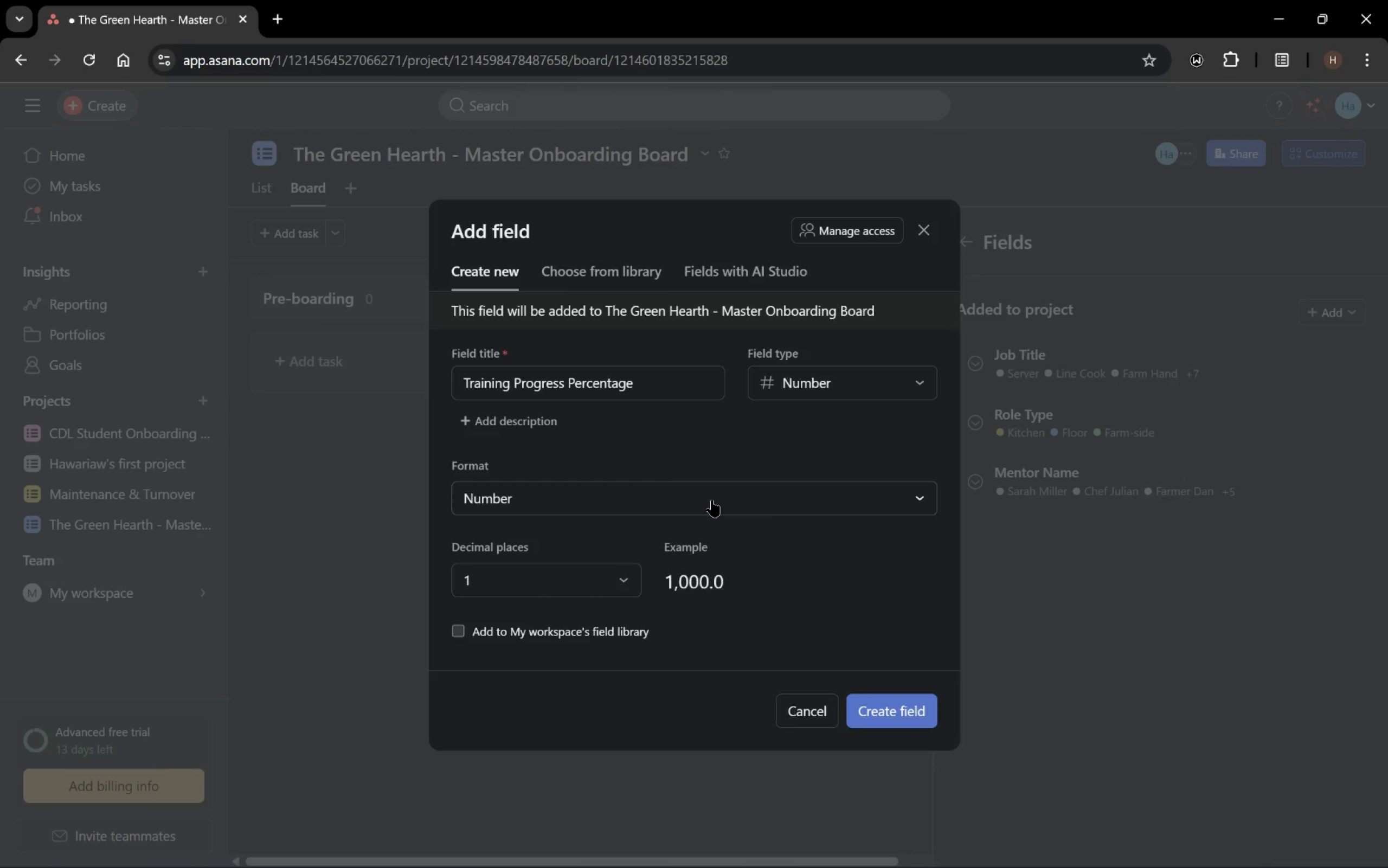 
left_click([712, 500])
 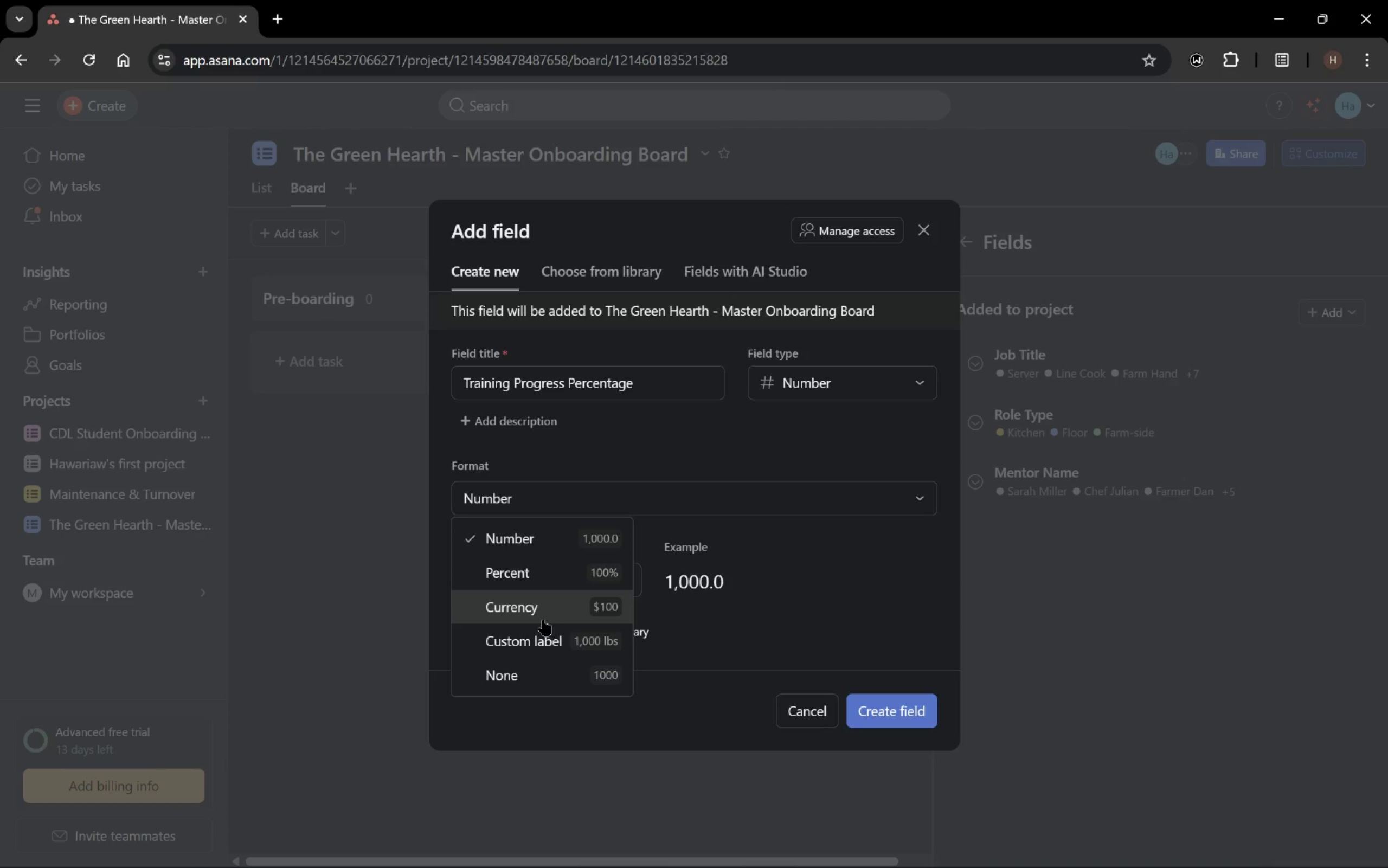 
left_click([558, 583])
 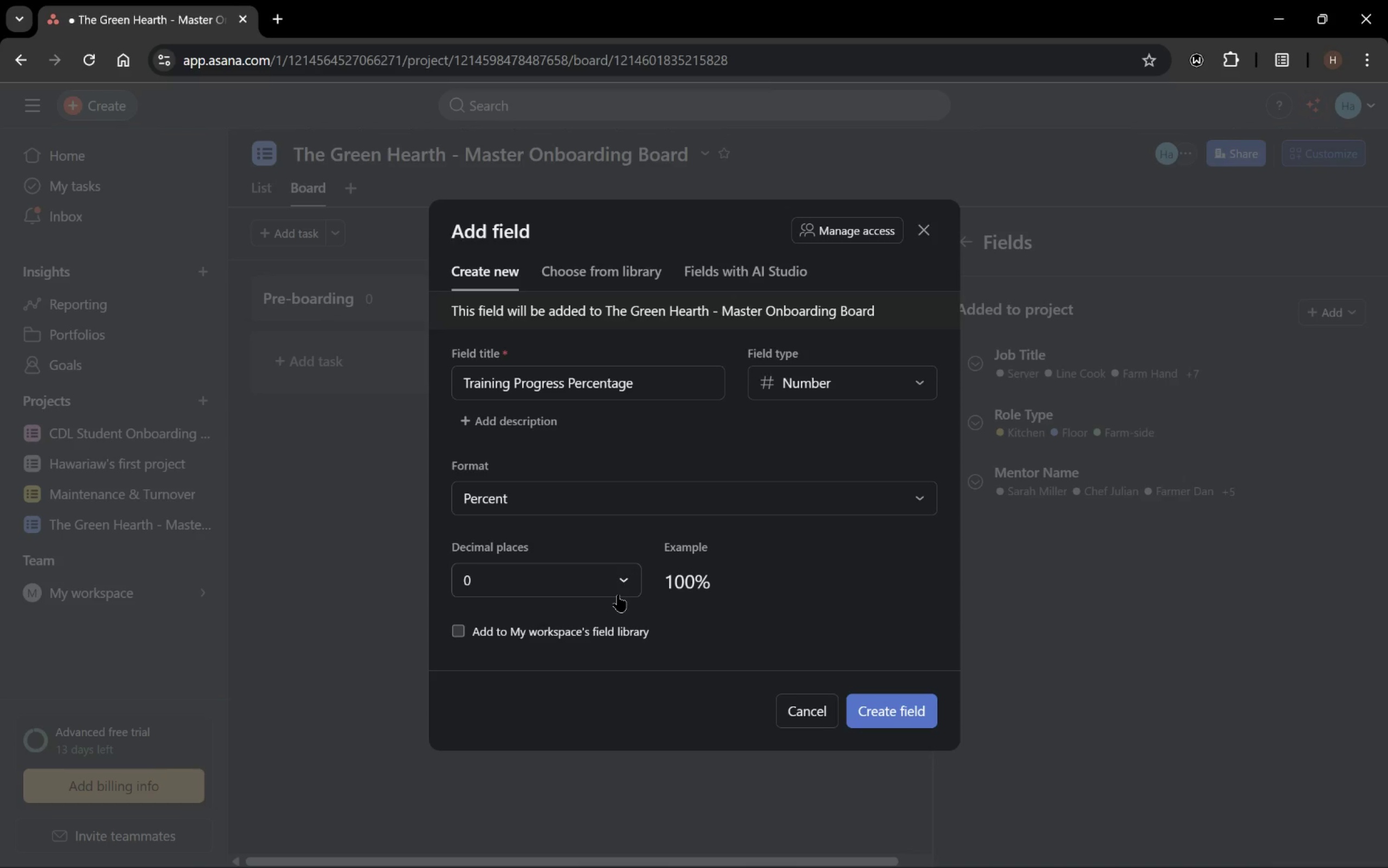 
wait(6.84)
 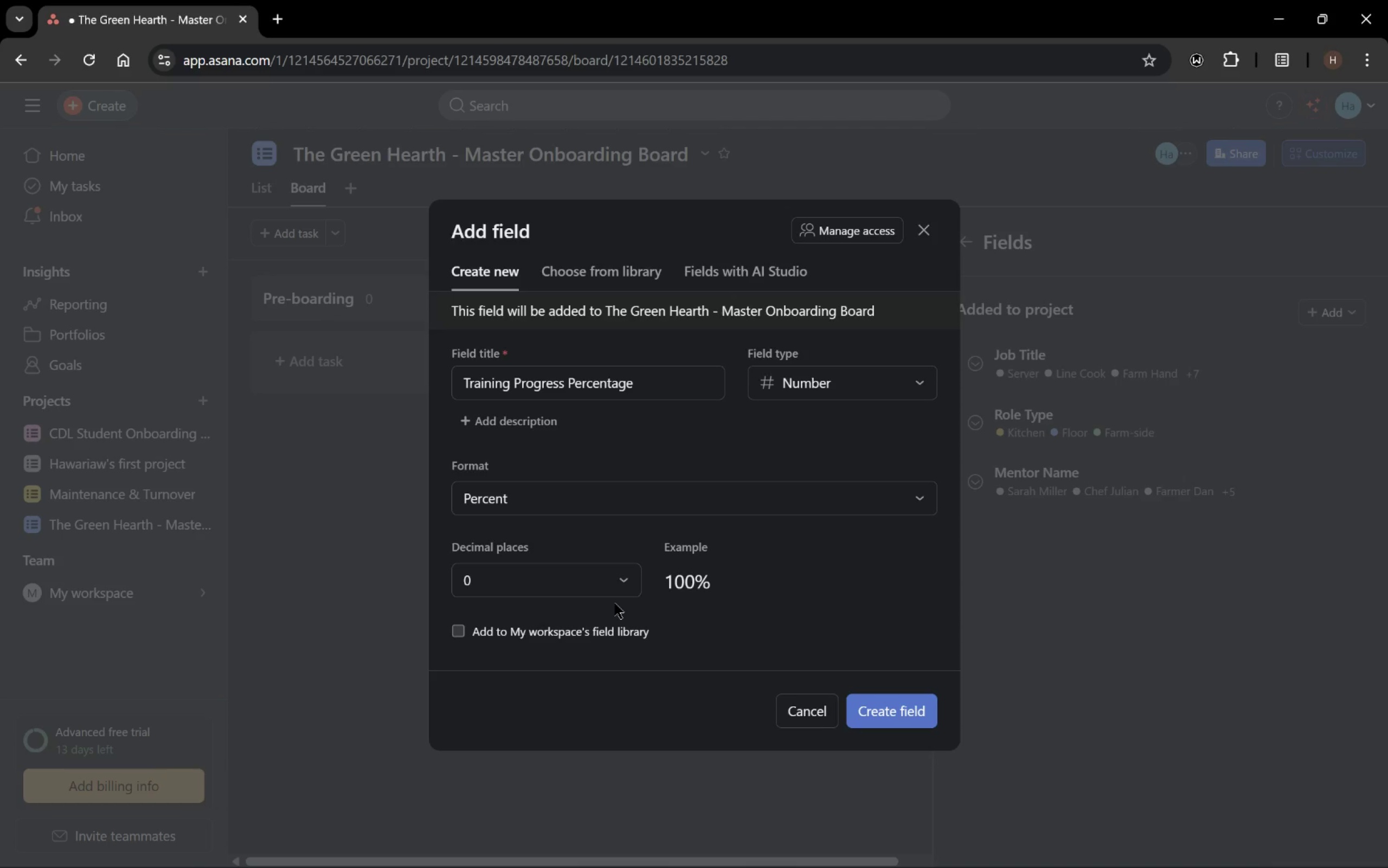 
scroll: coordinate [618, 595], scroll_direction: down, amount: 1.0
 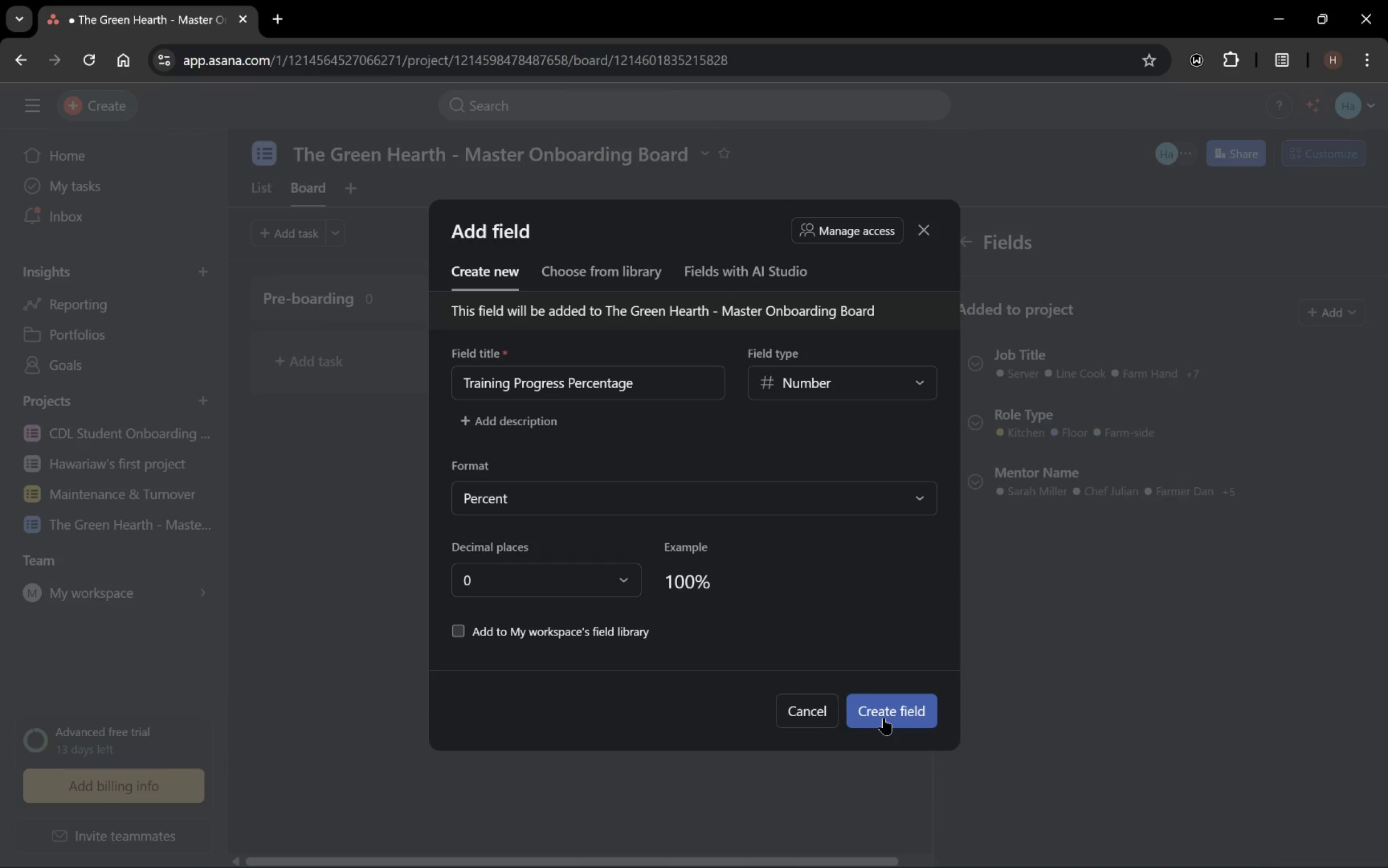 
wait(12.54)
 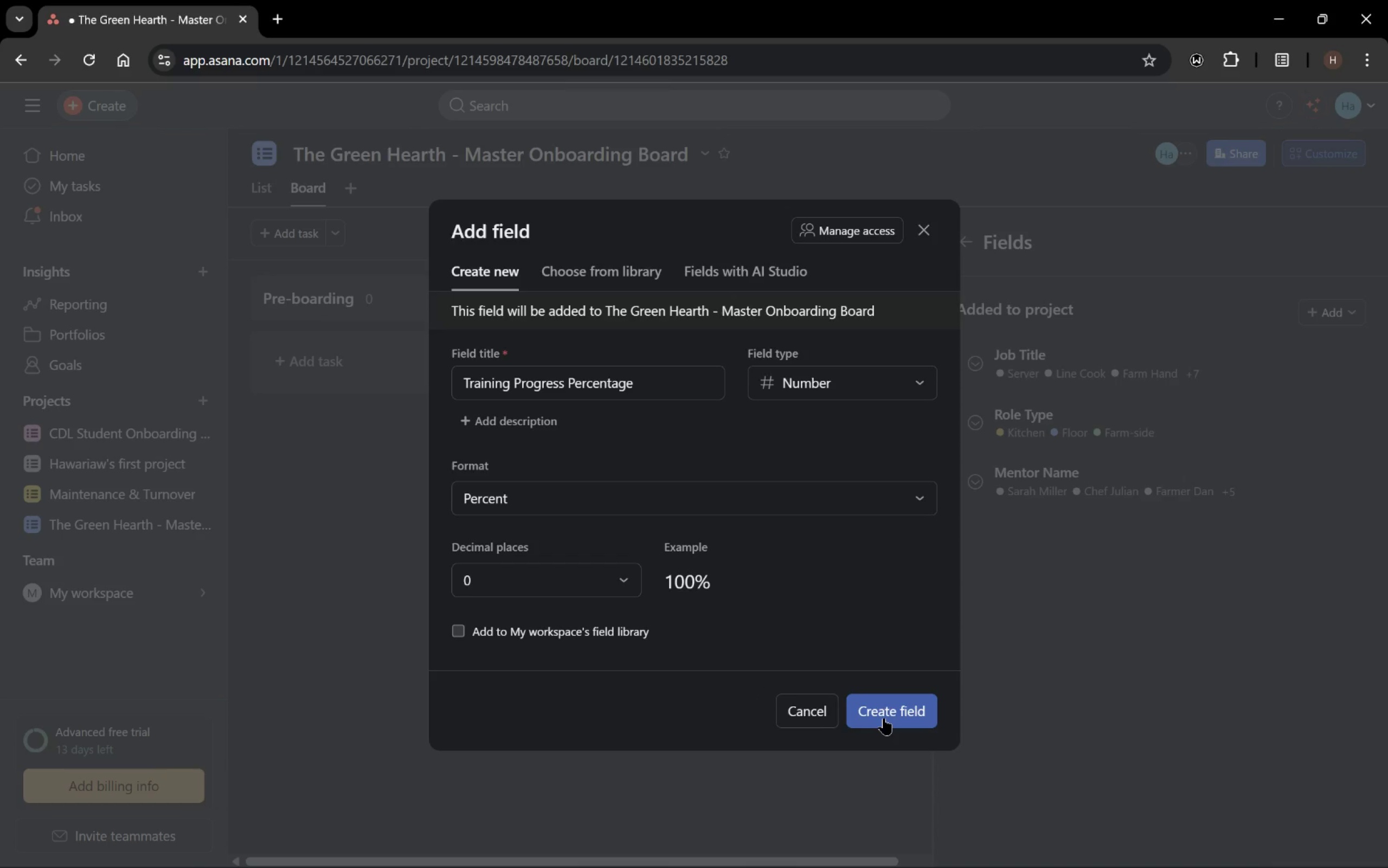 
left_click([884, 718])
 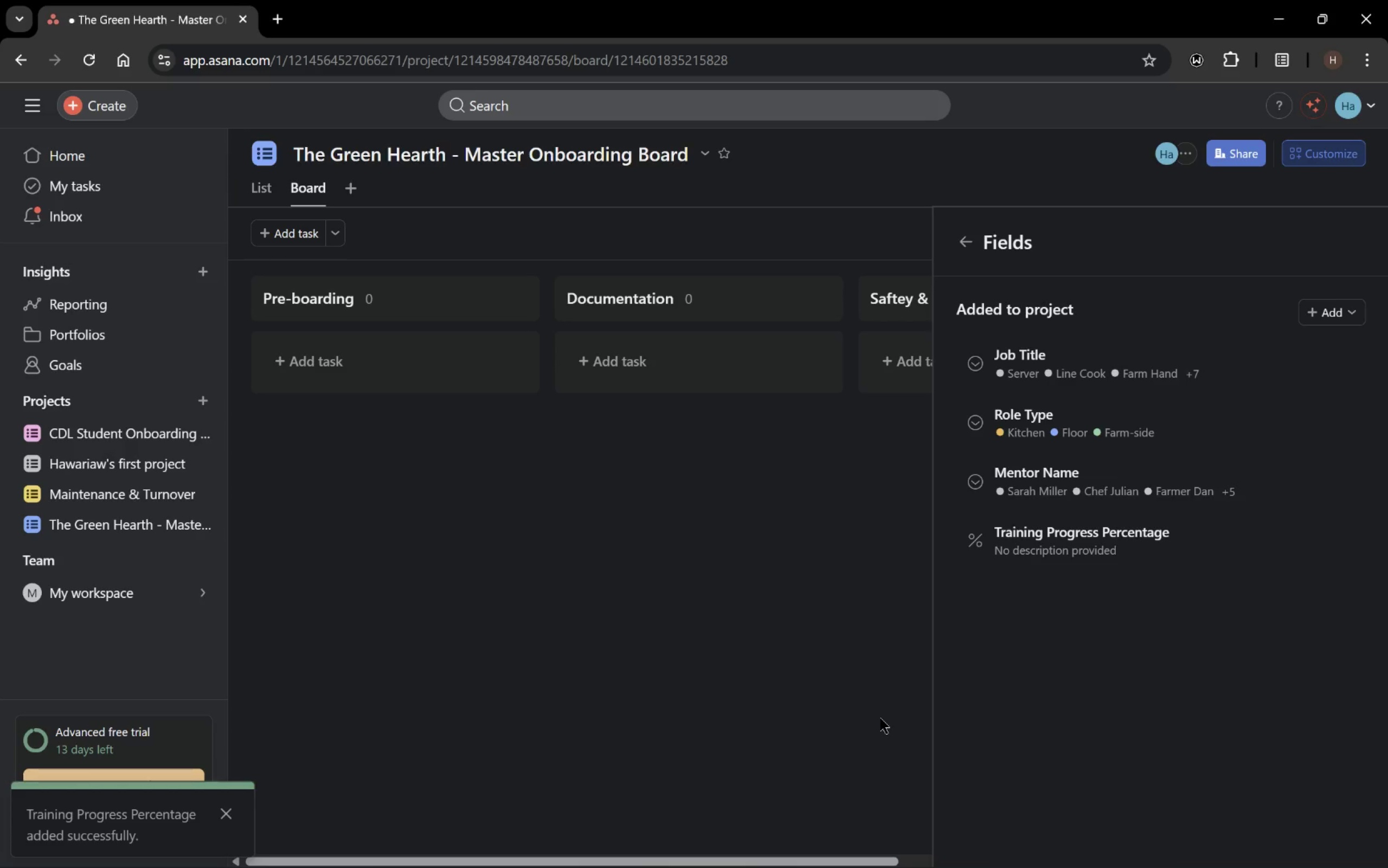 
left_click([219, 817])
 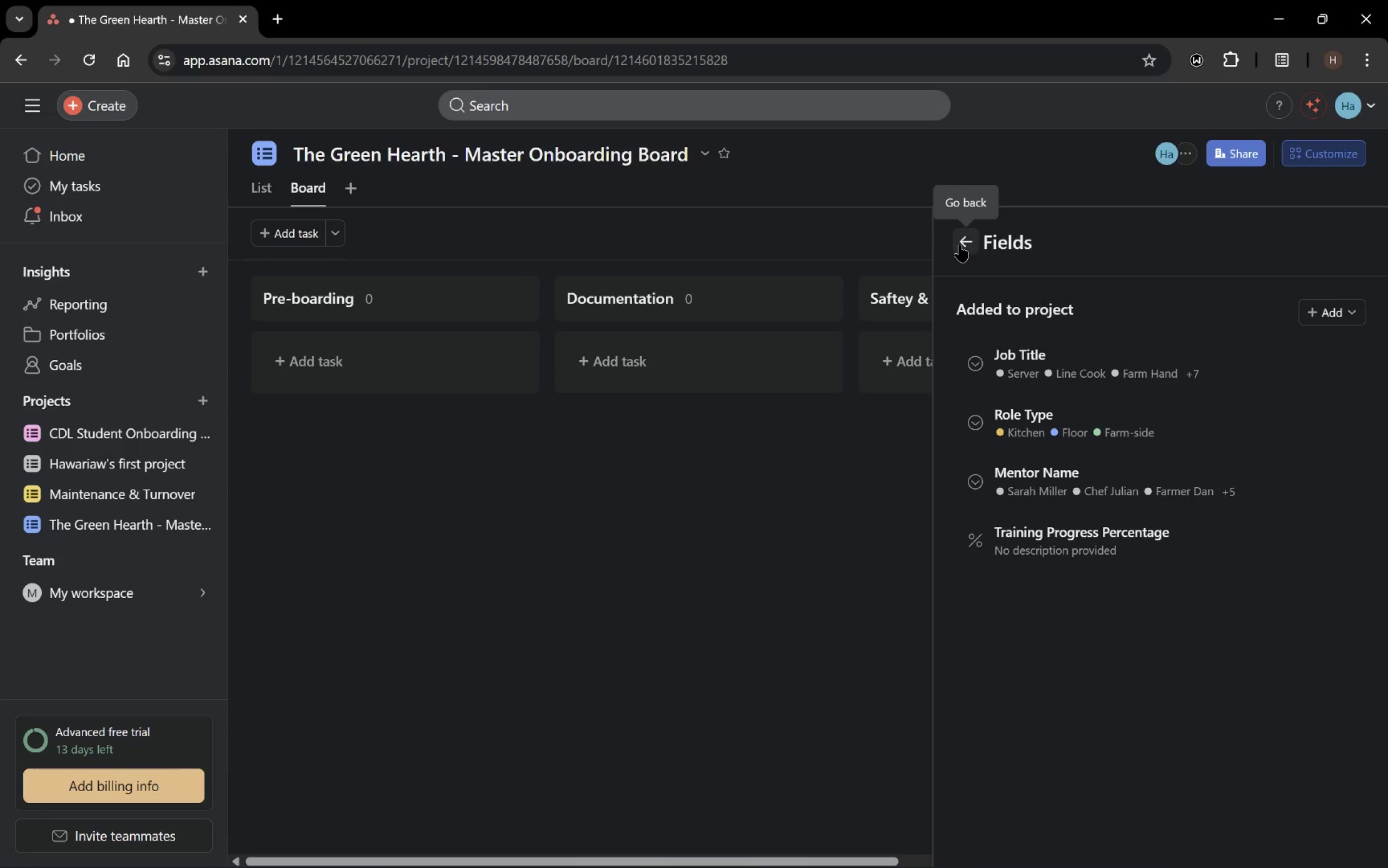 
wait(8.28)
 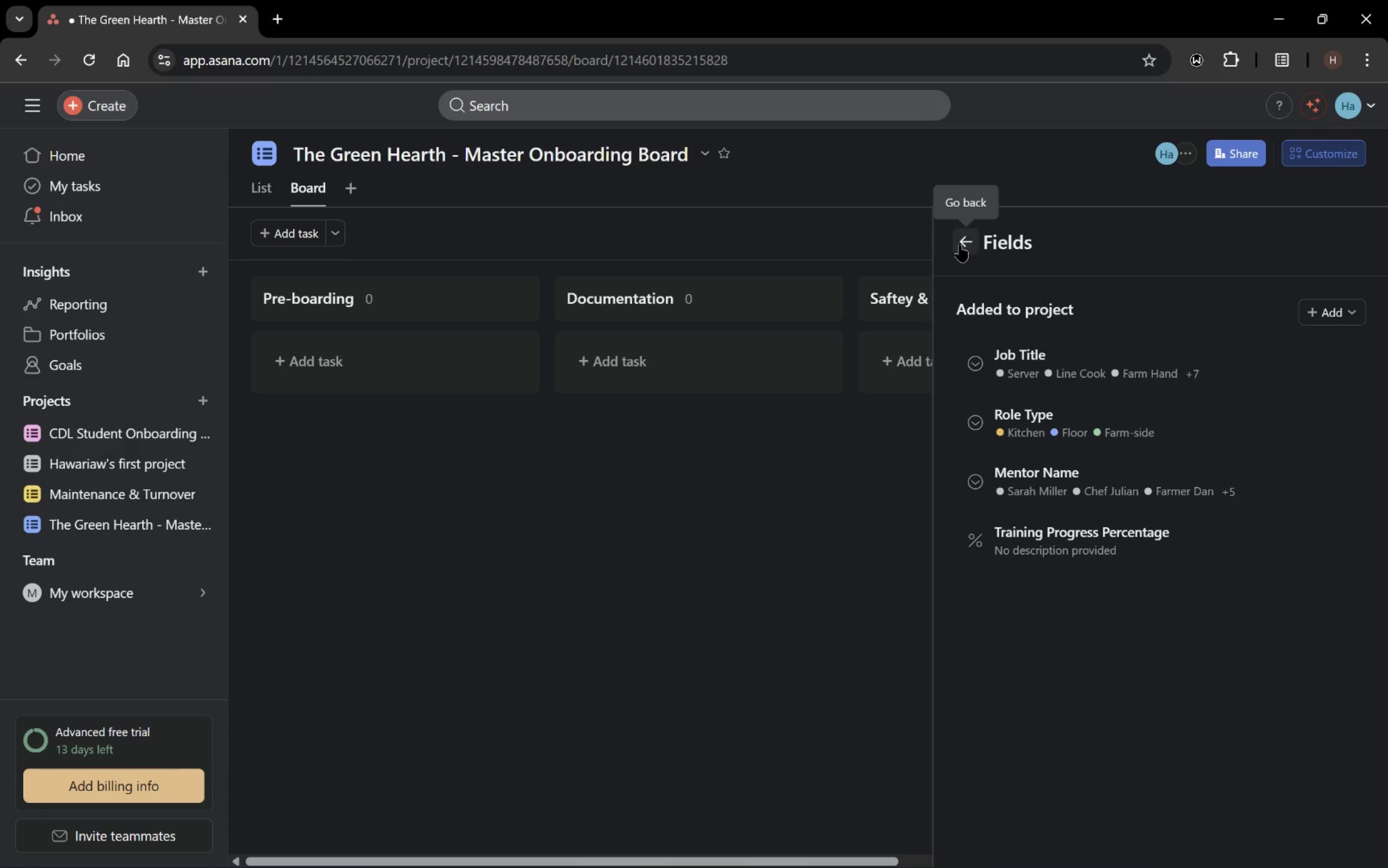 
left_click([1260, 363])
 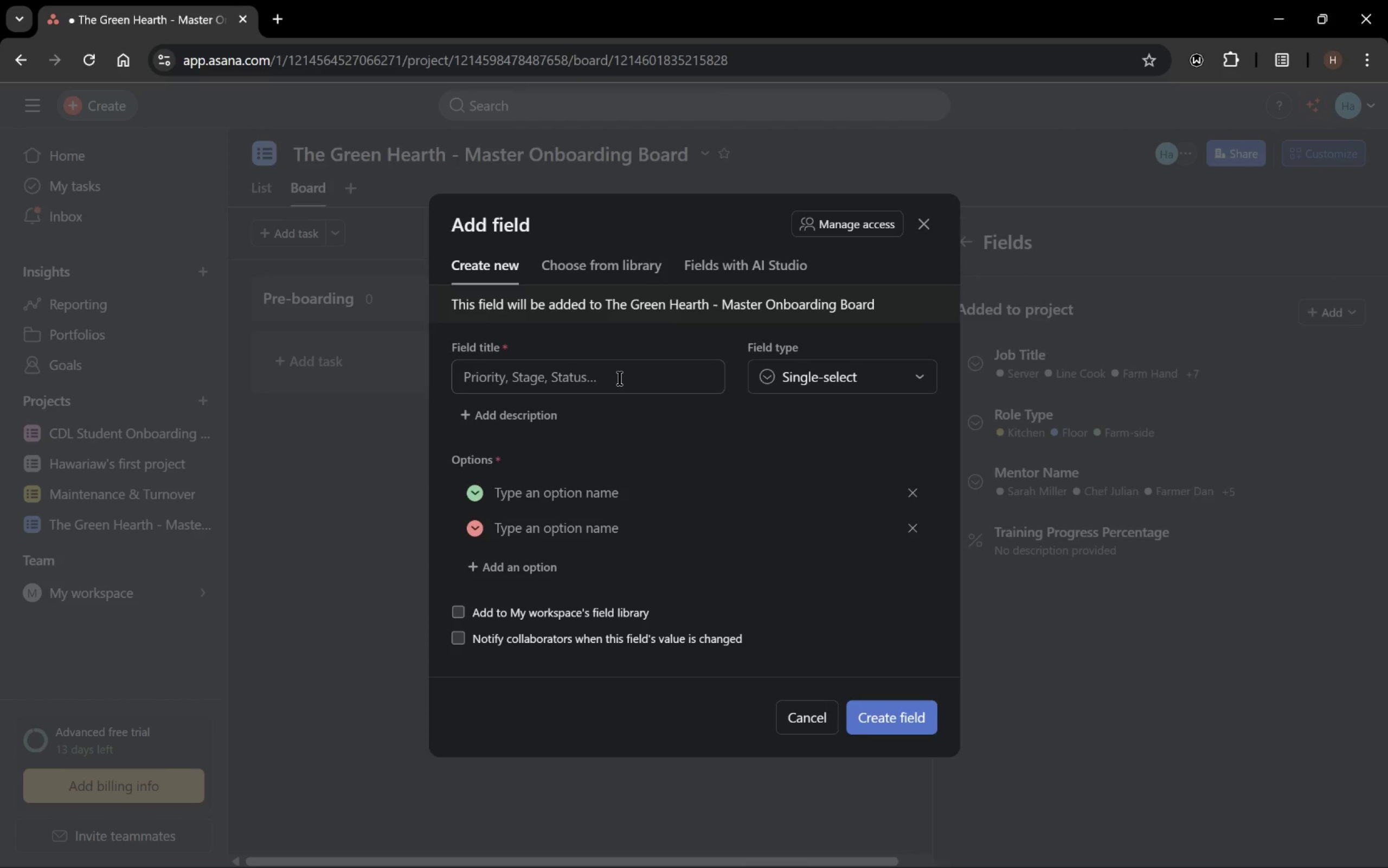 
left_click([619, 378])
 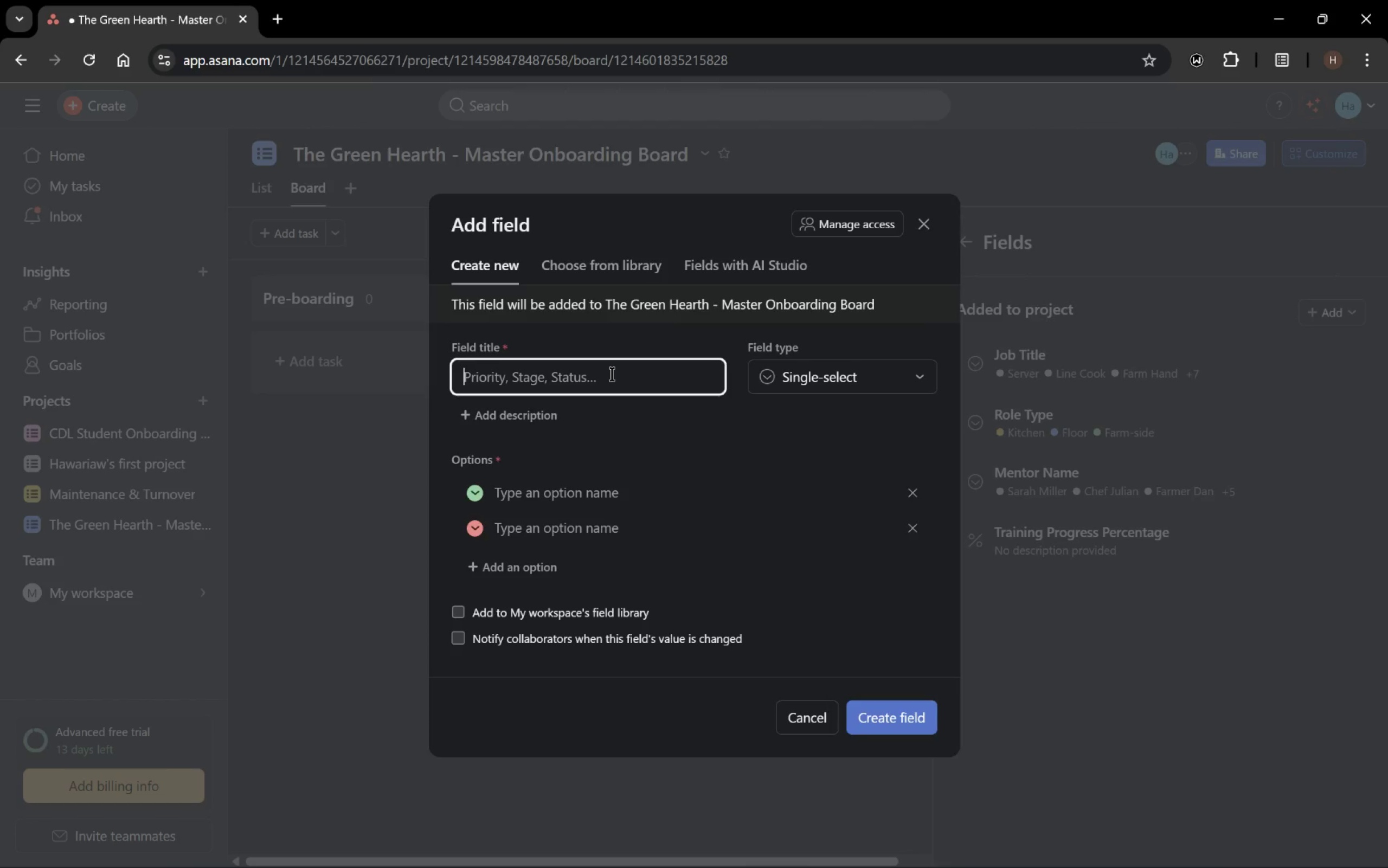 
type(Start Date)
 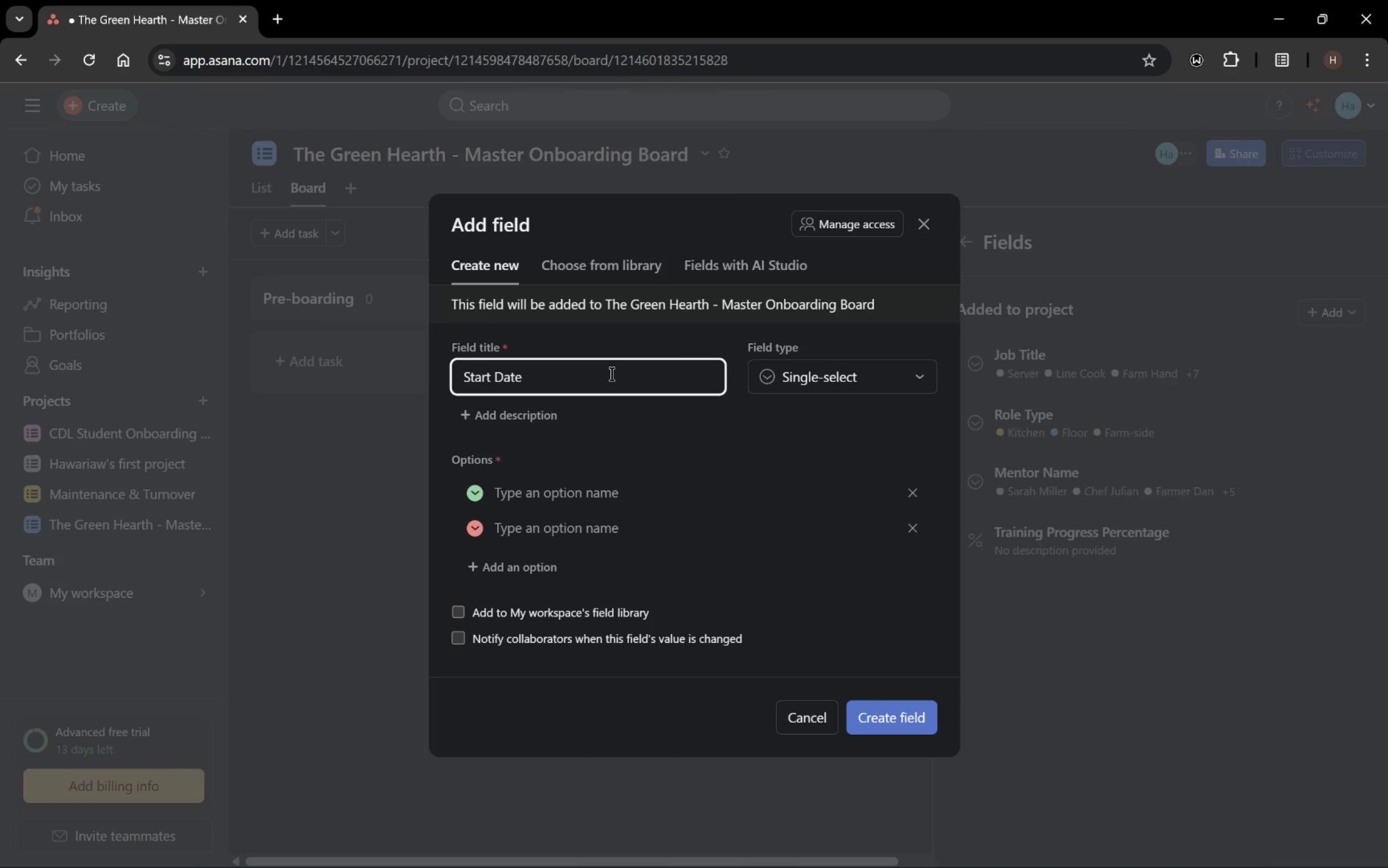 
left_click([746, 393])
 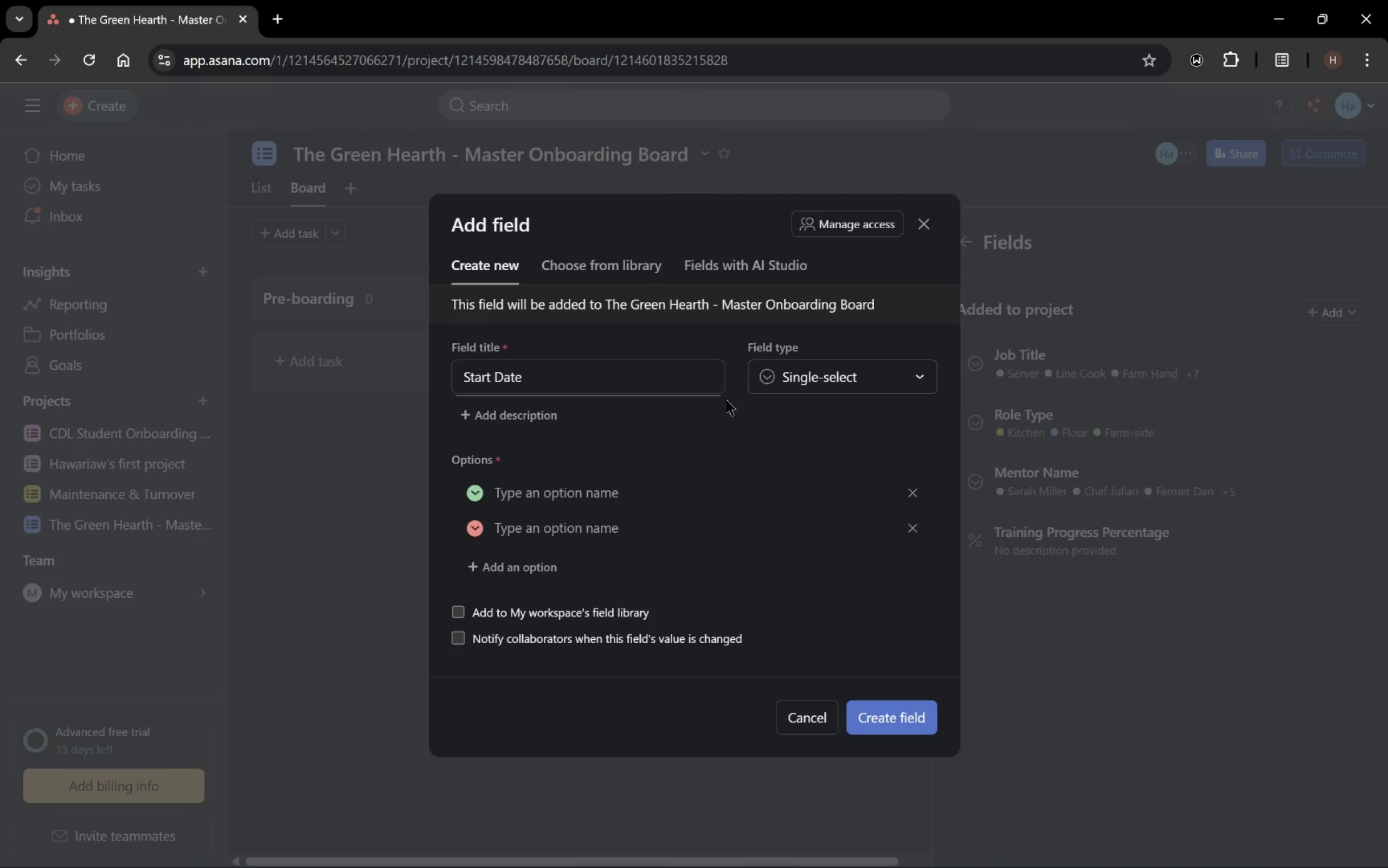 
left_click([578, 484])
 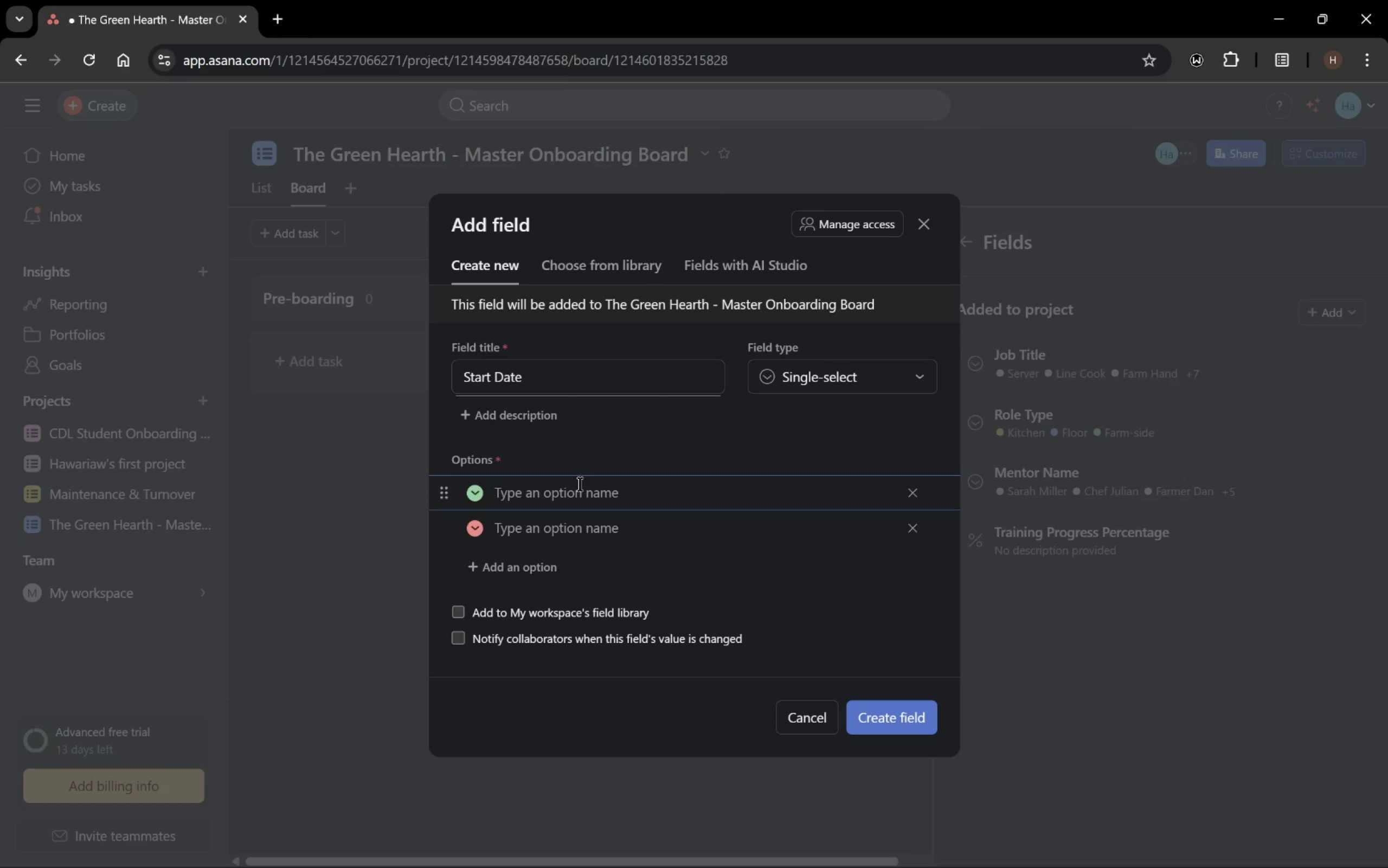 
wait(5.54)
 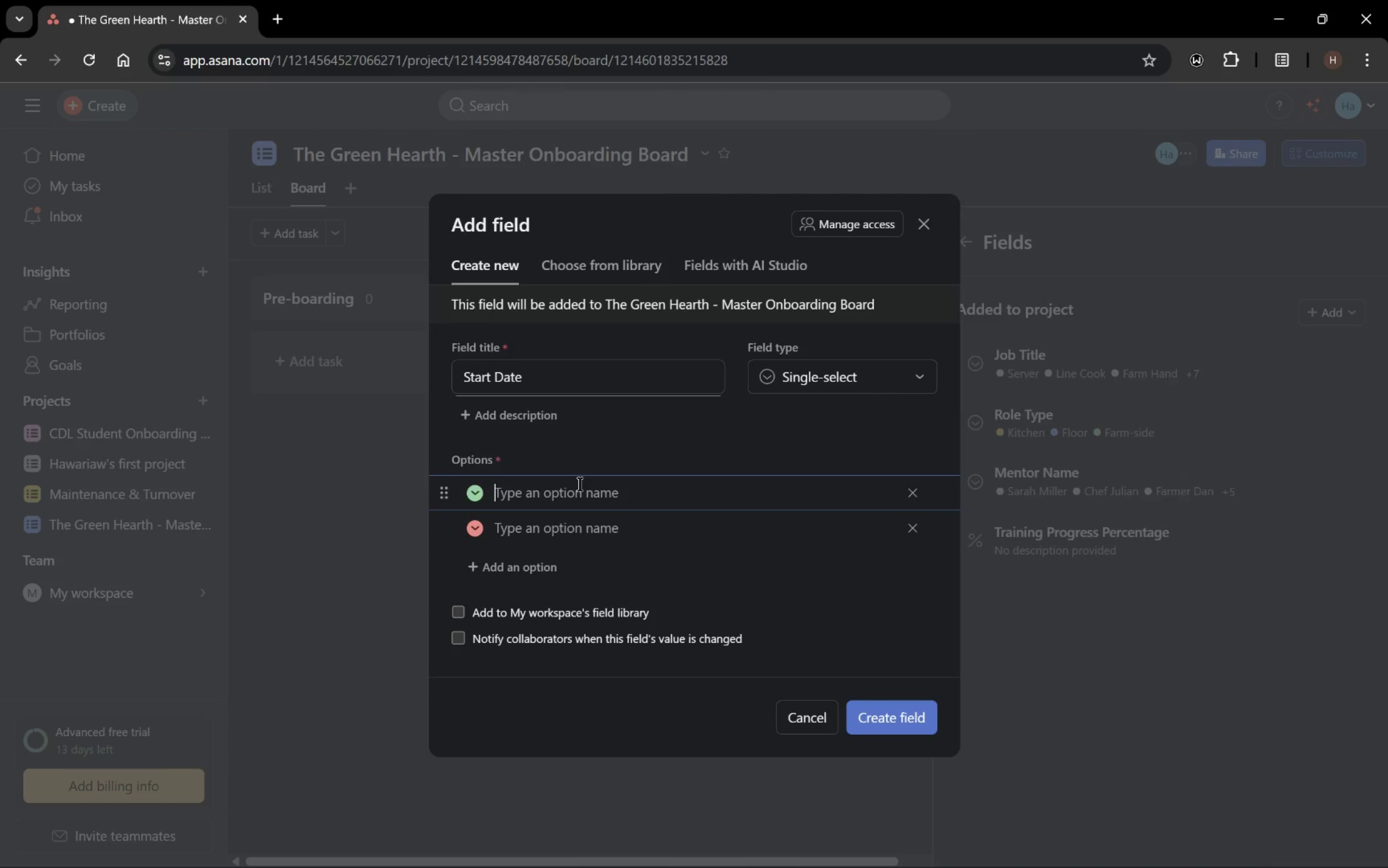 
hold_key(key=ShiftLeft, duration=1.06)
 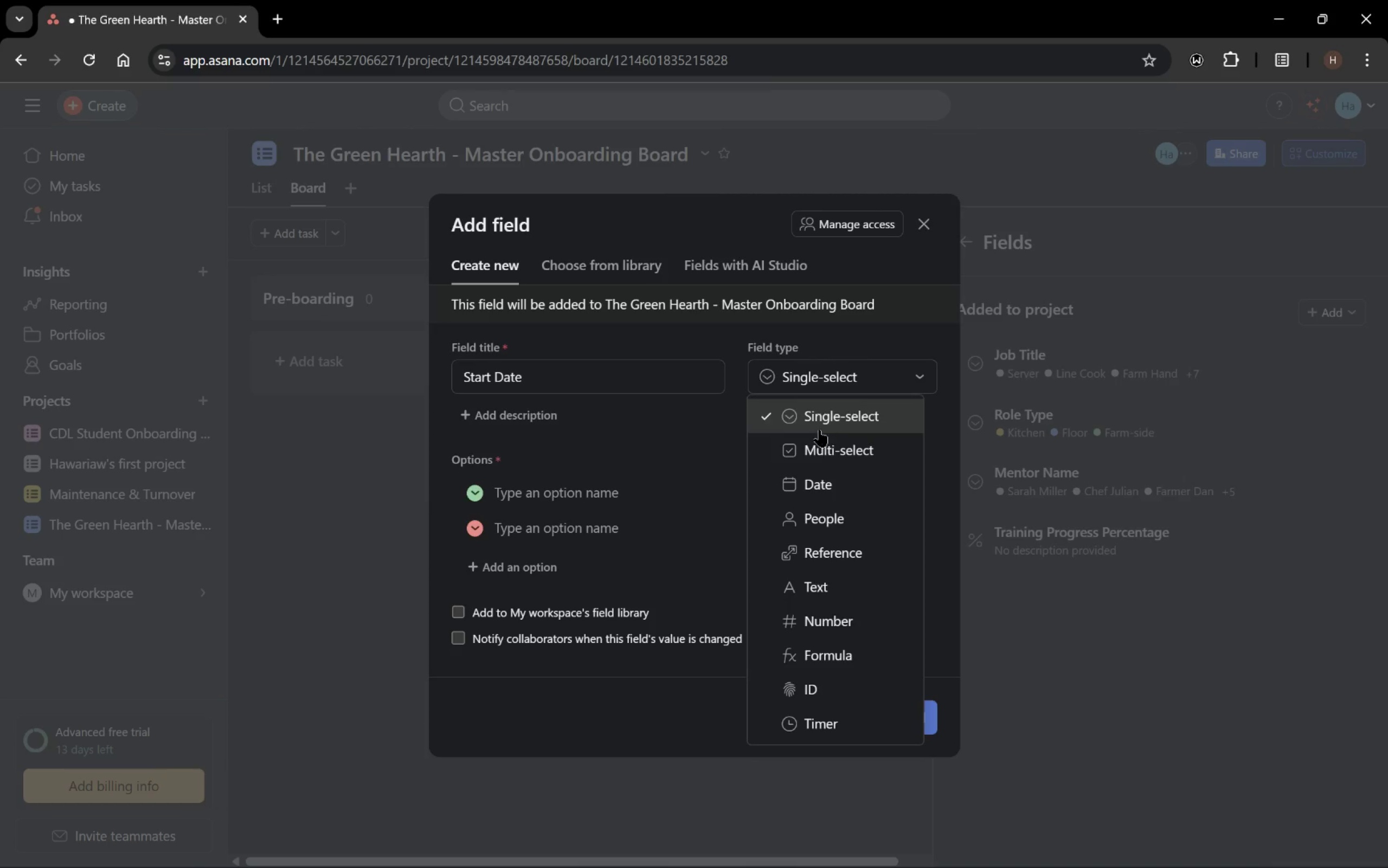 
left_click([808, 487])
 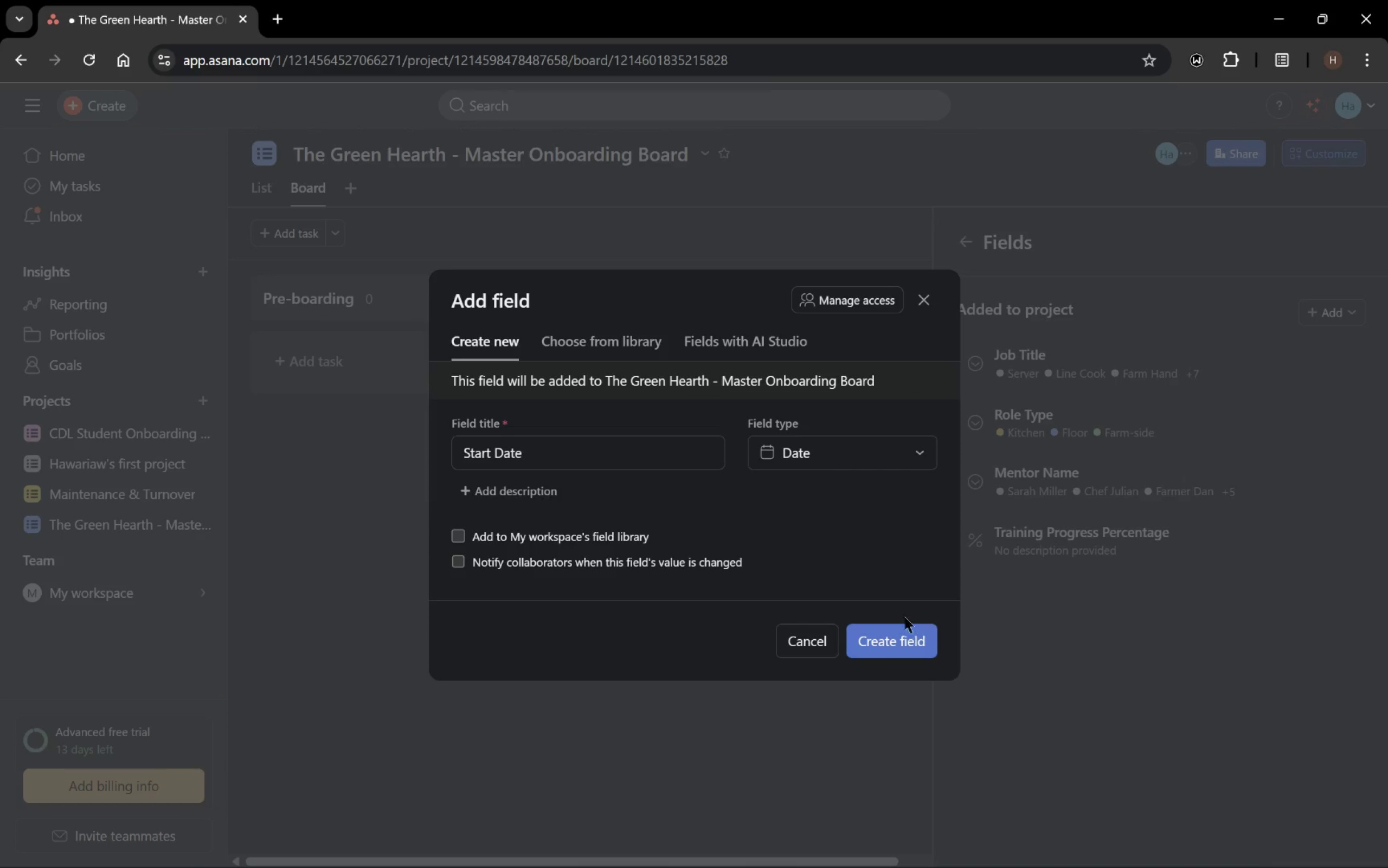 
left_click([901, 642])
 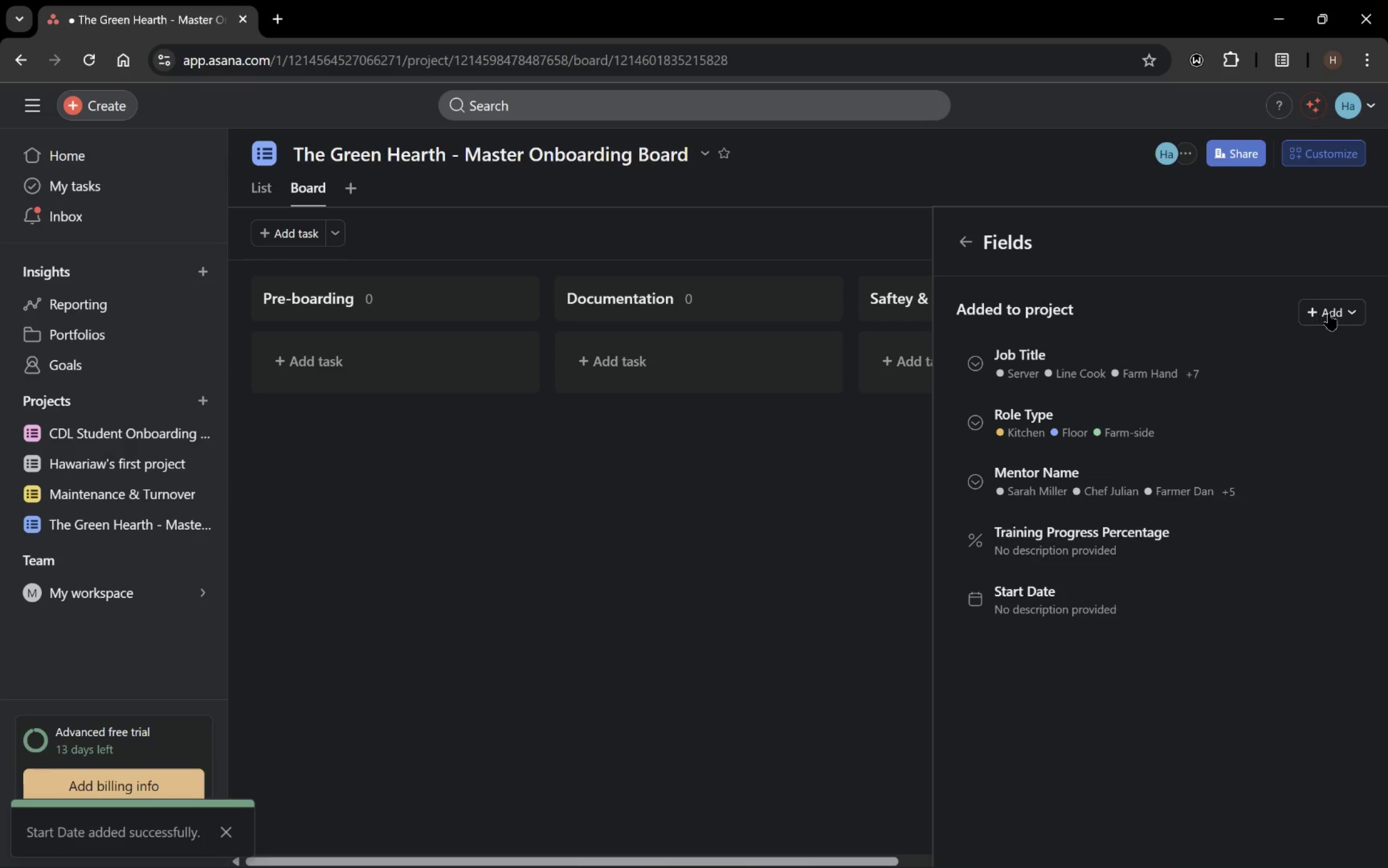 
left_click([1338, 313])
 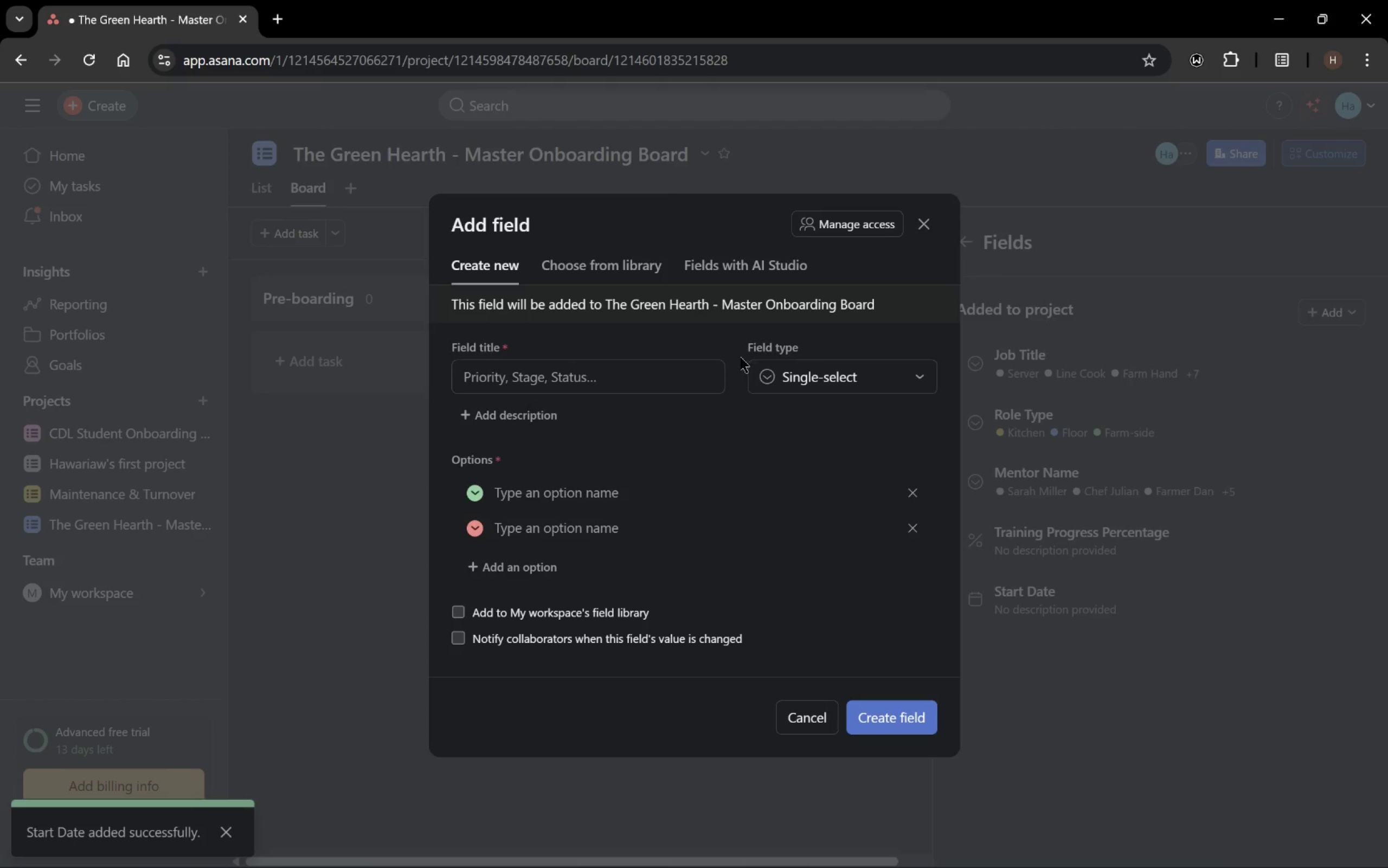 
left_click([656, 372])
 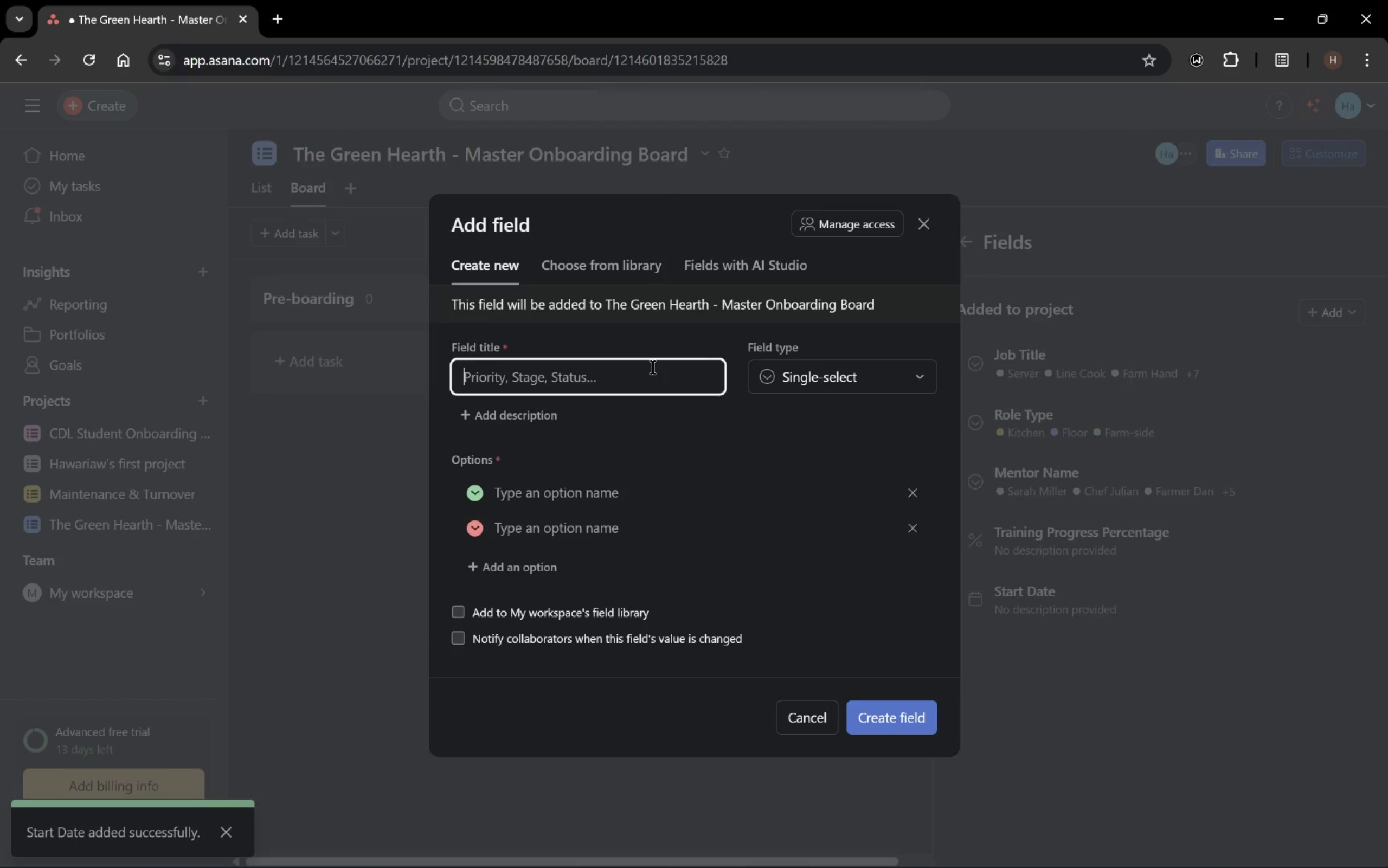 
type(Ba)
 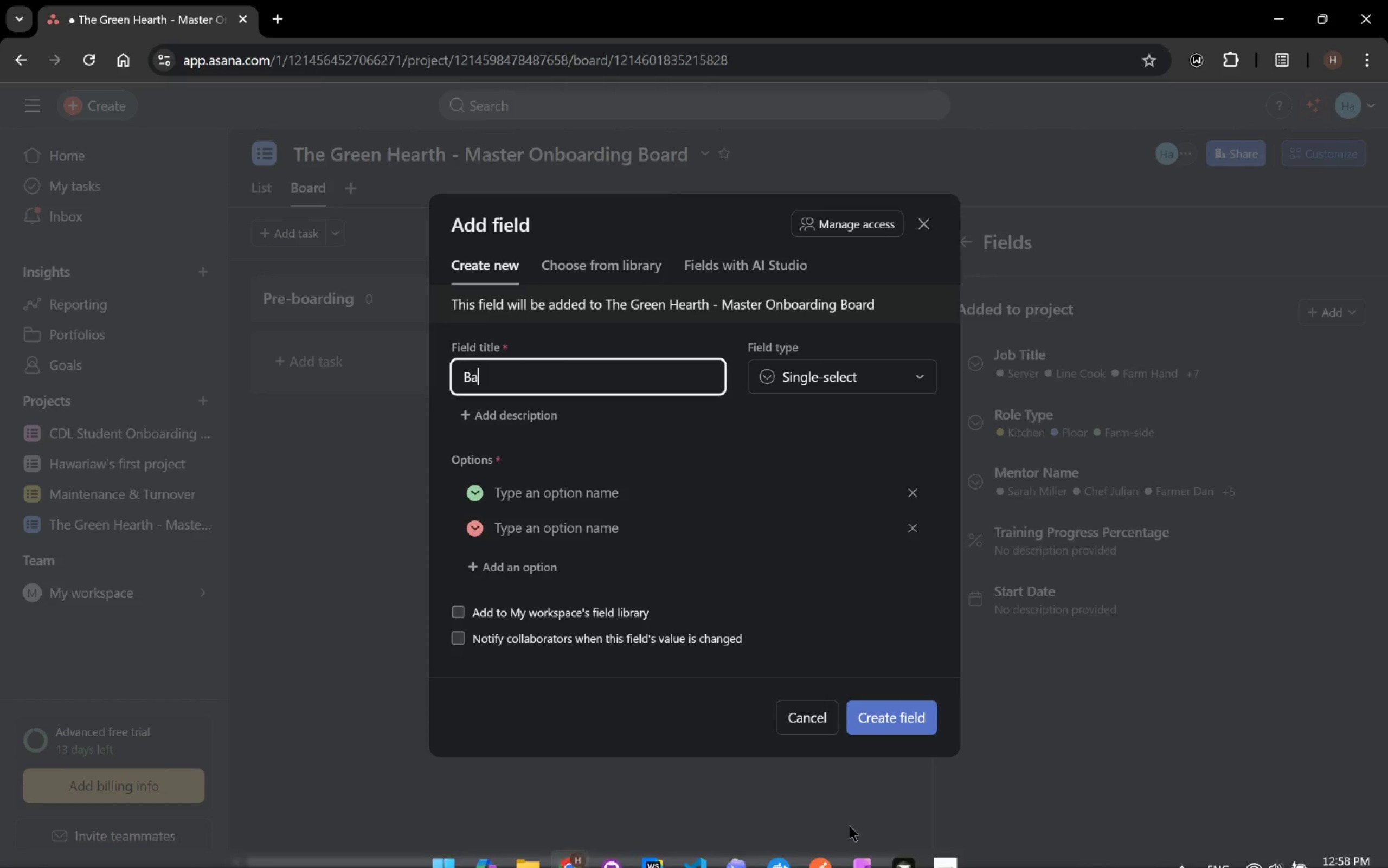 
left_click([946, 838])